 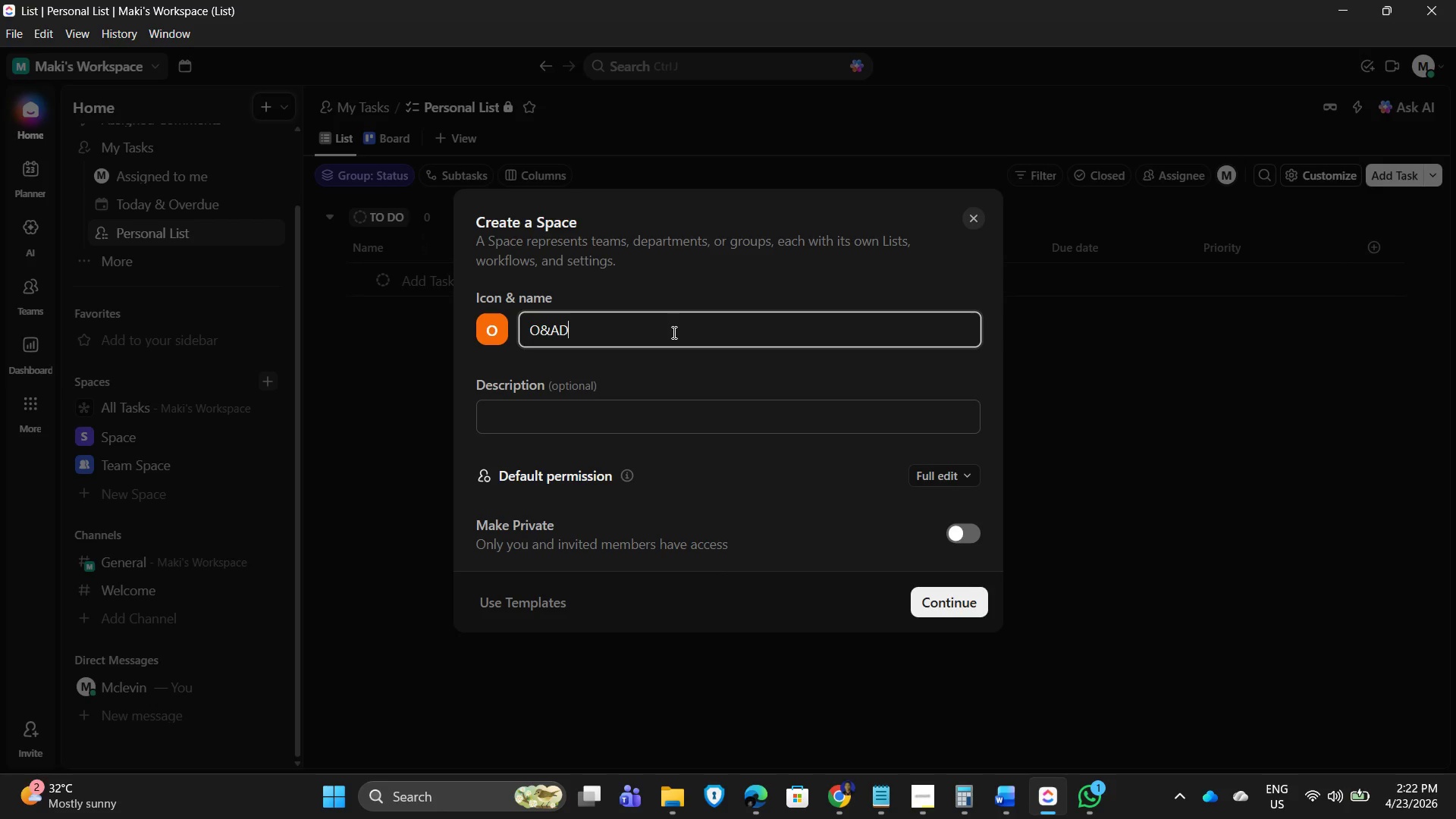 
hold_key(key=ShiftLeft, duration=0.67)
 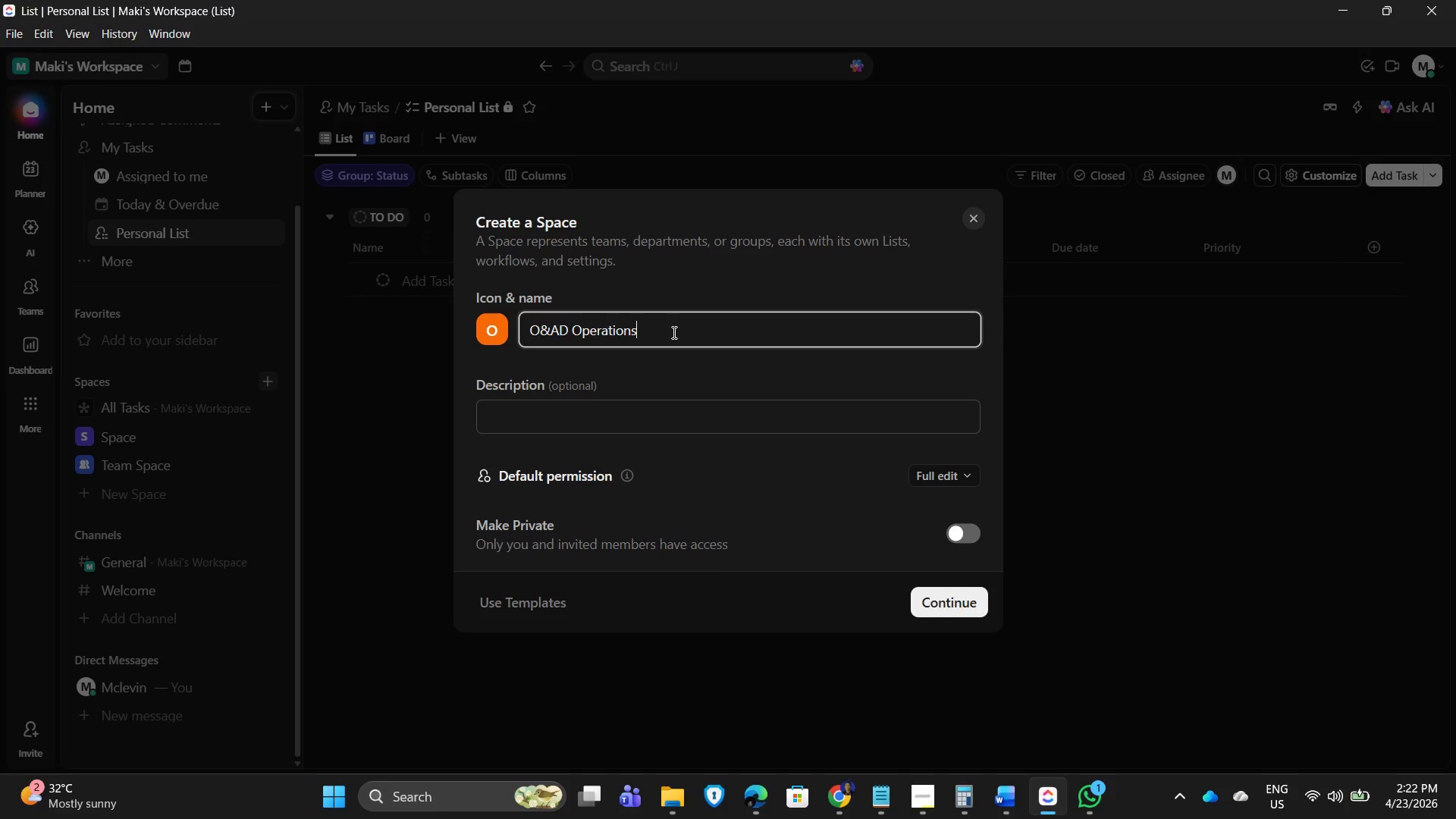 
key(Enter)
 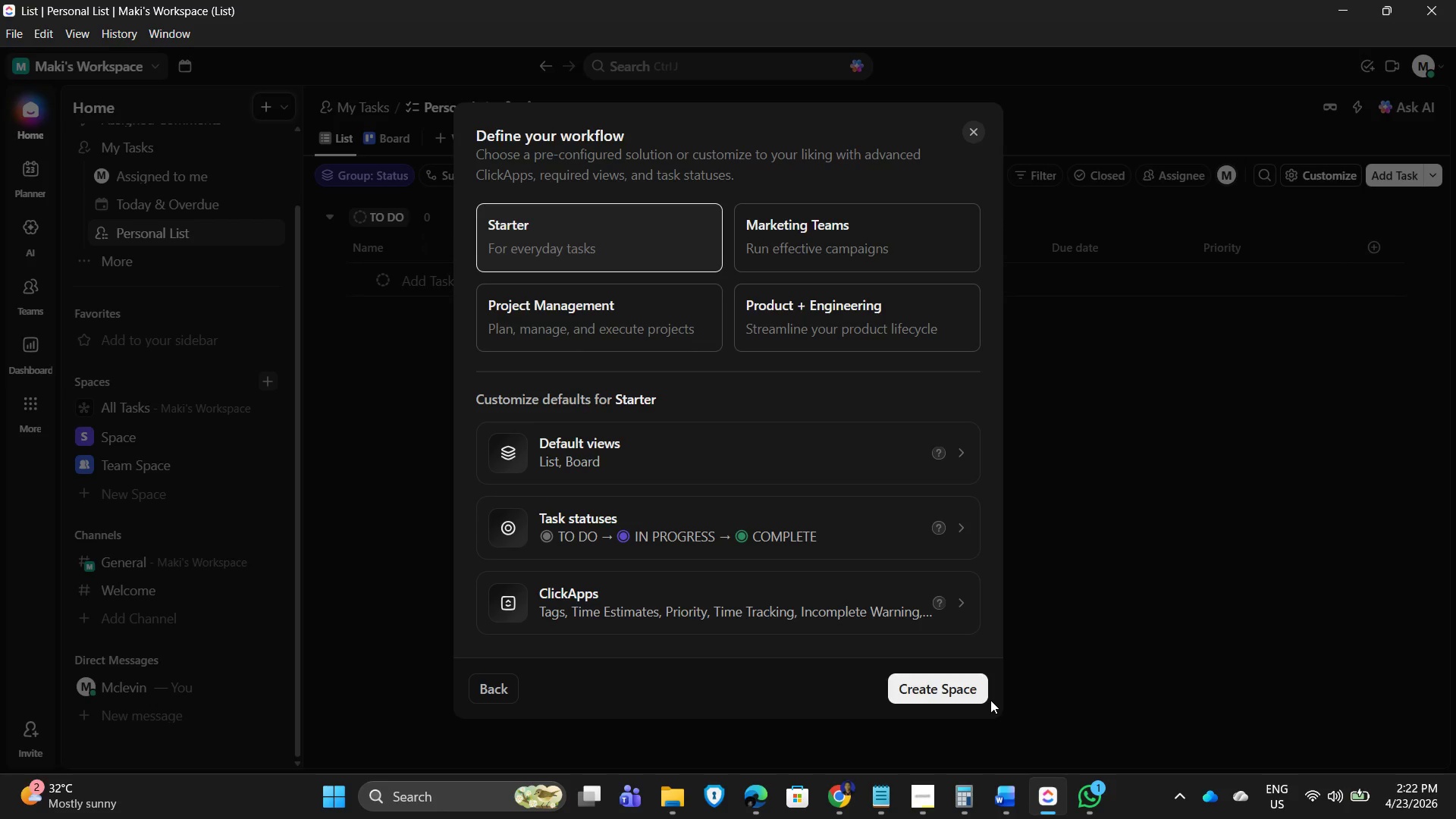 
left_click([976, 696])
 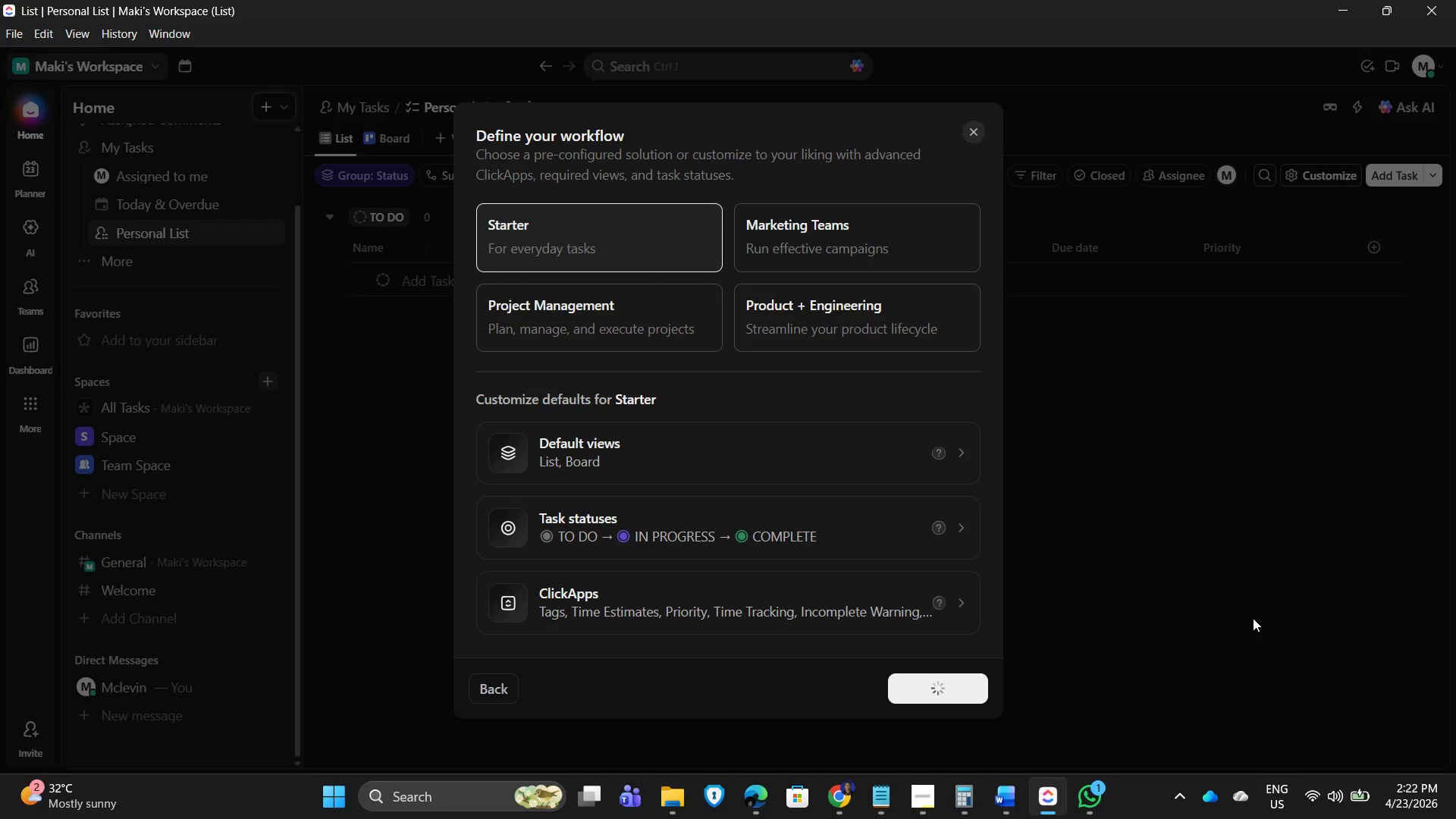 
wait(13.94)
 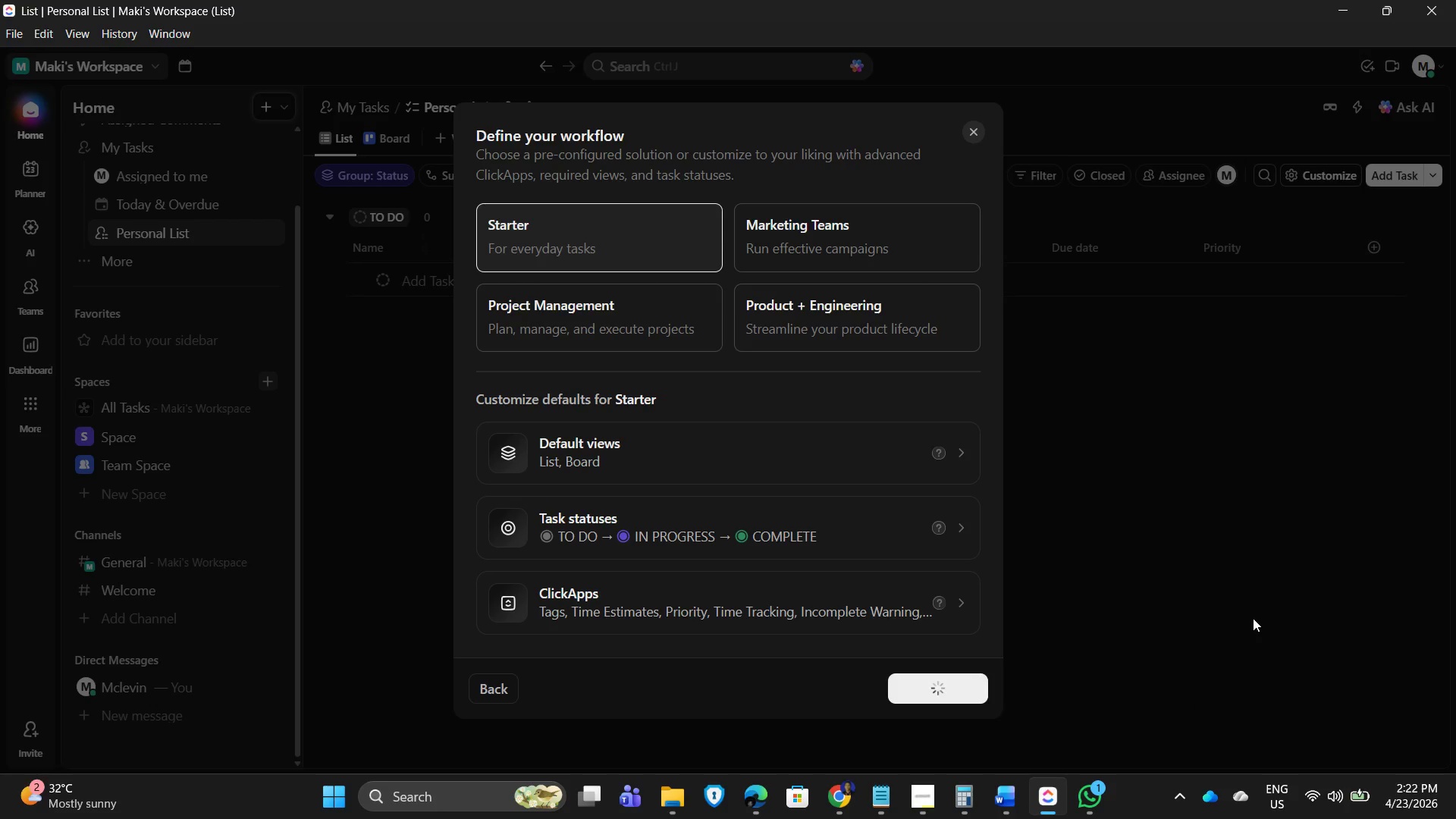 
left_click([1316, 796])
 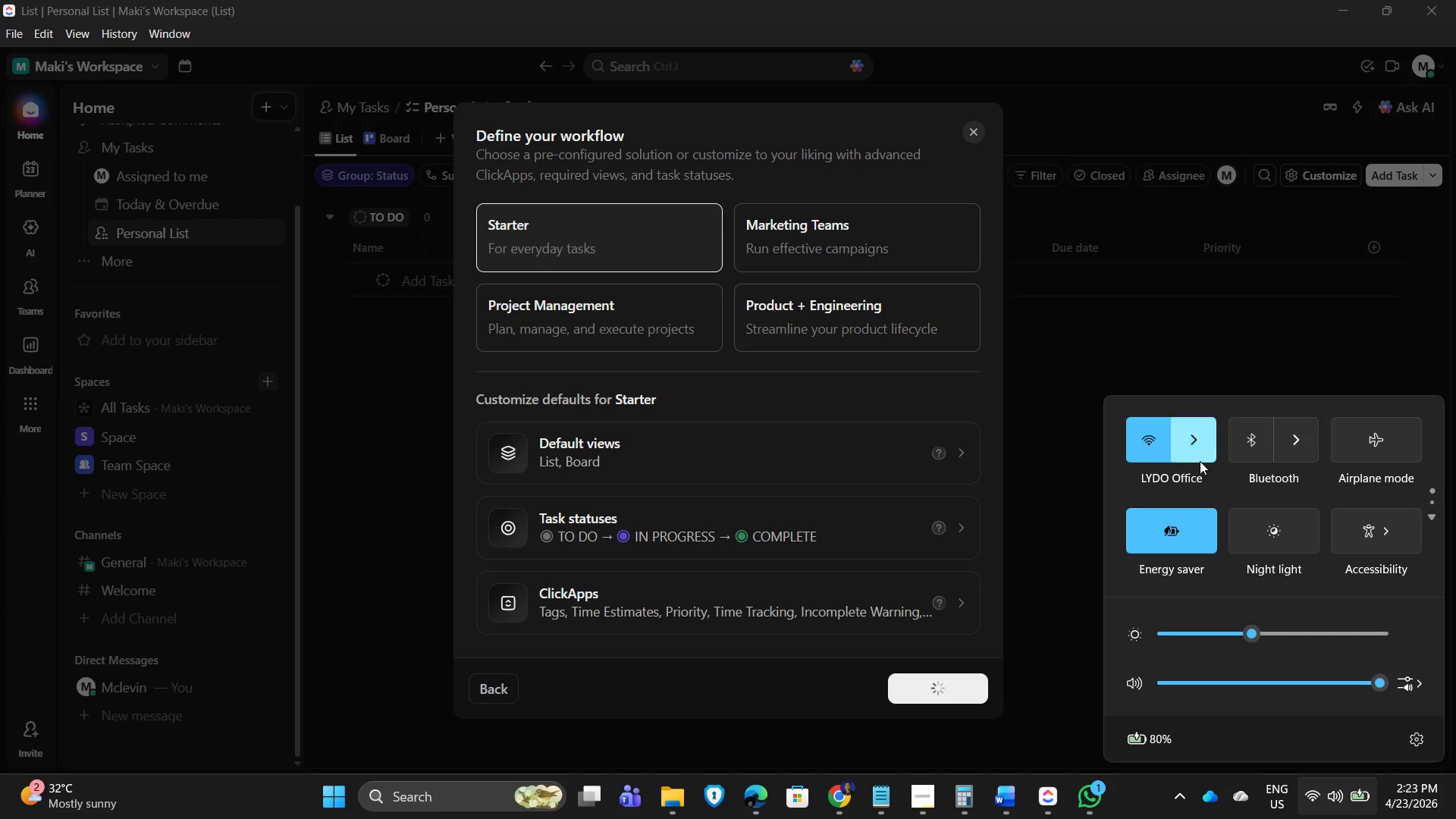 
left_click_drag(start_coordinate=[1183, 463], to_coordinate=[1183, 459])
 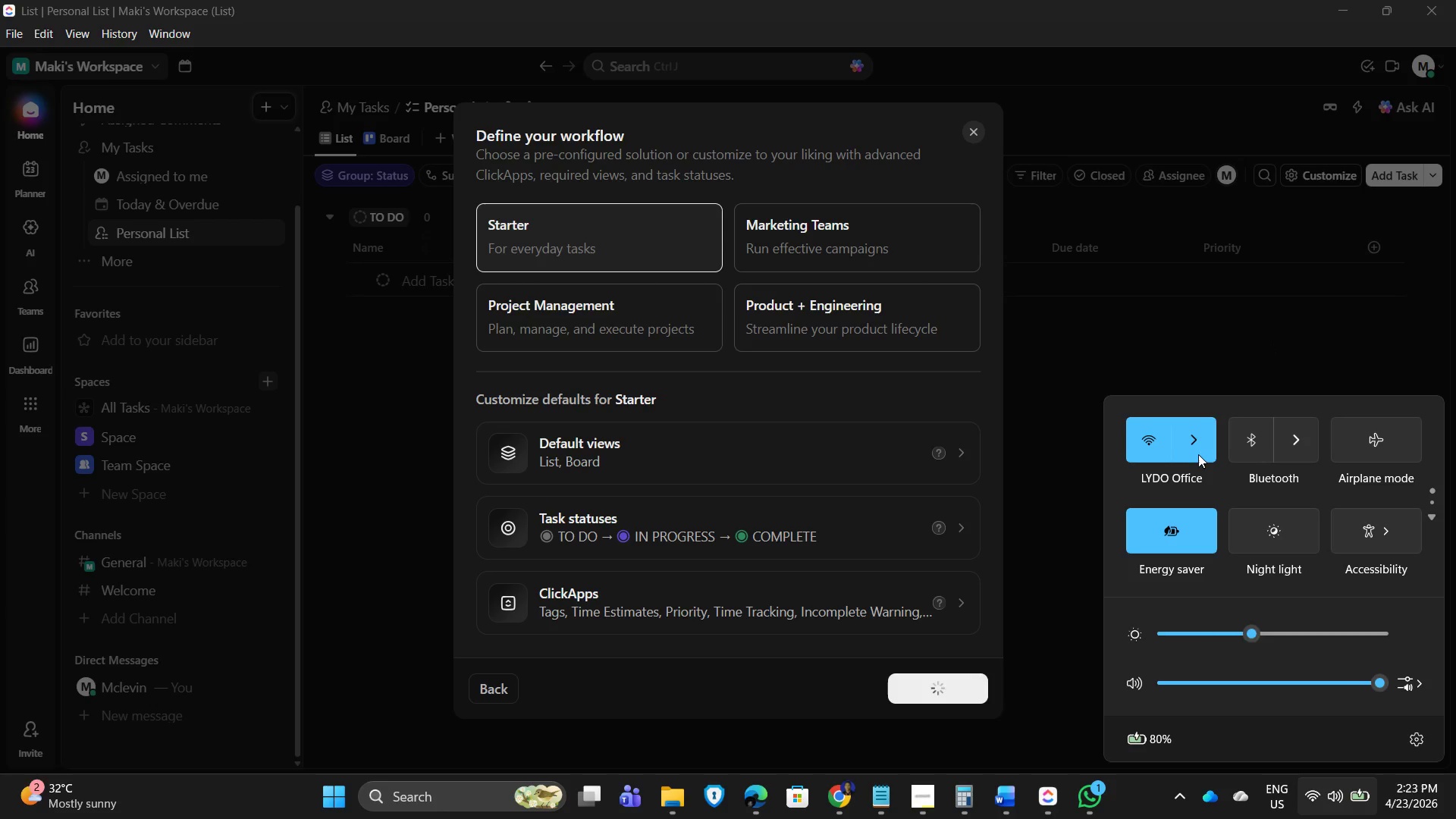 
left_click([1208, 445])
 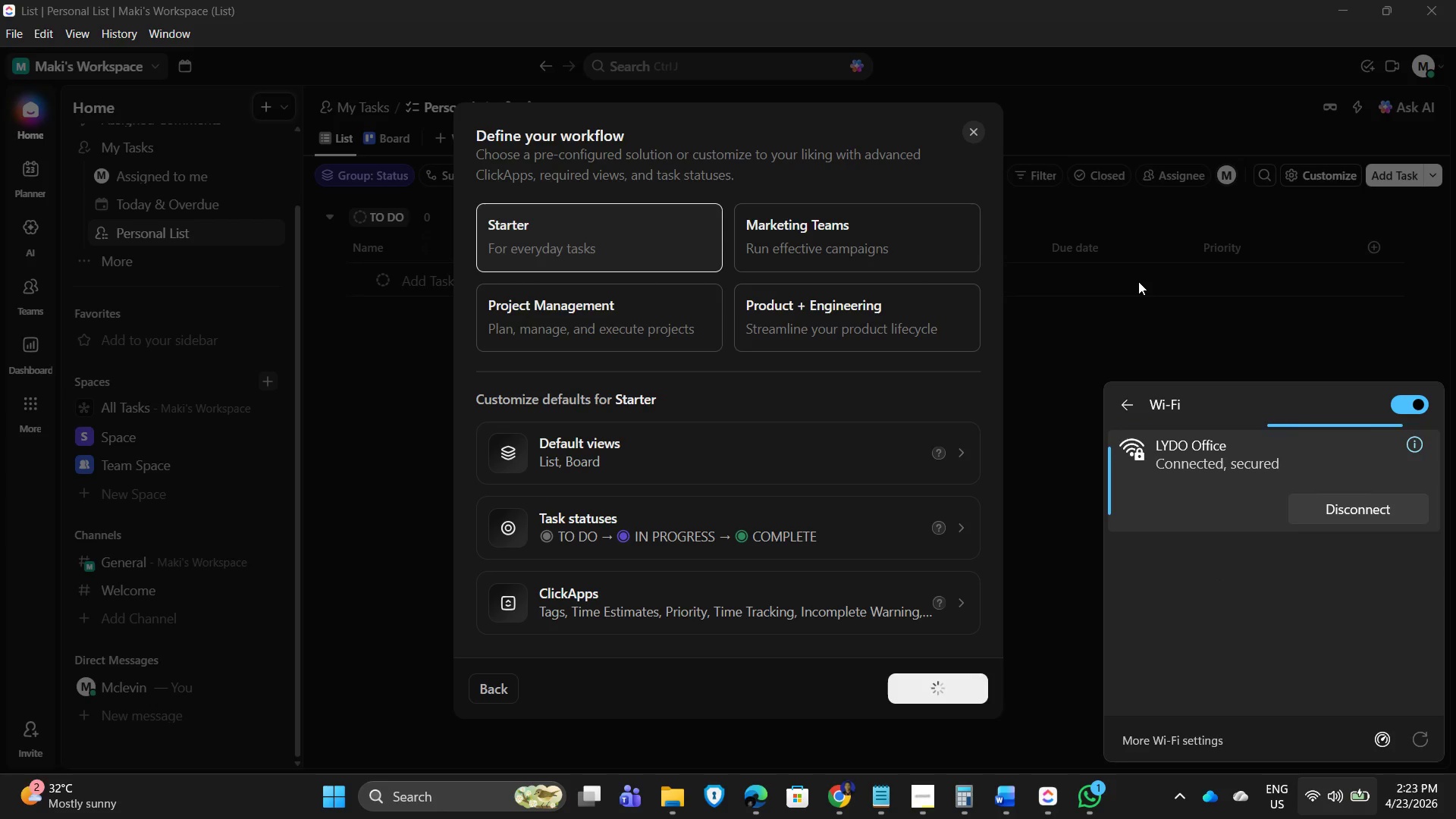 
left_click([1138, 281])
 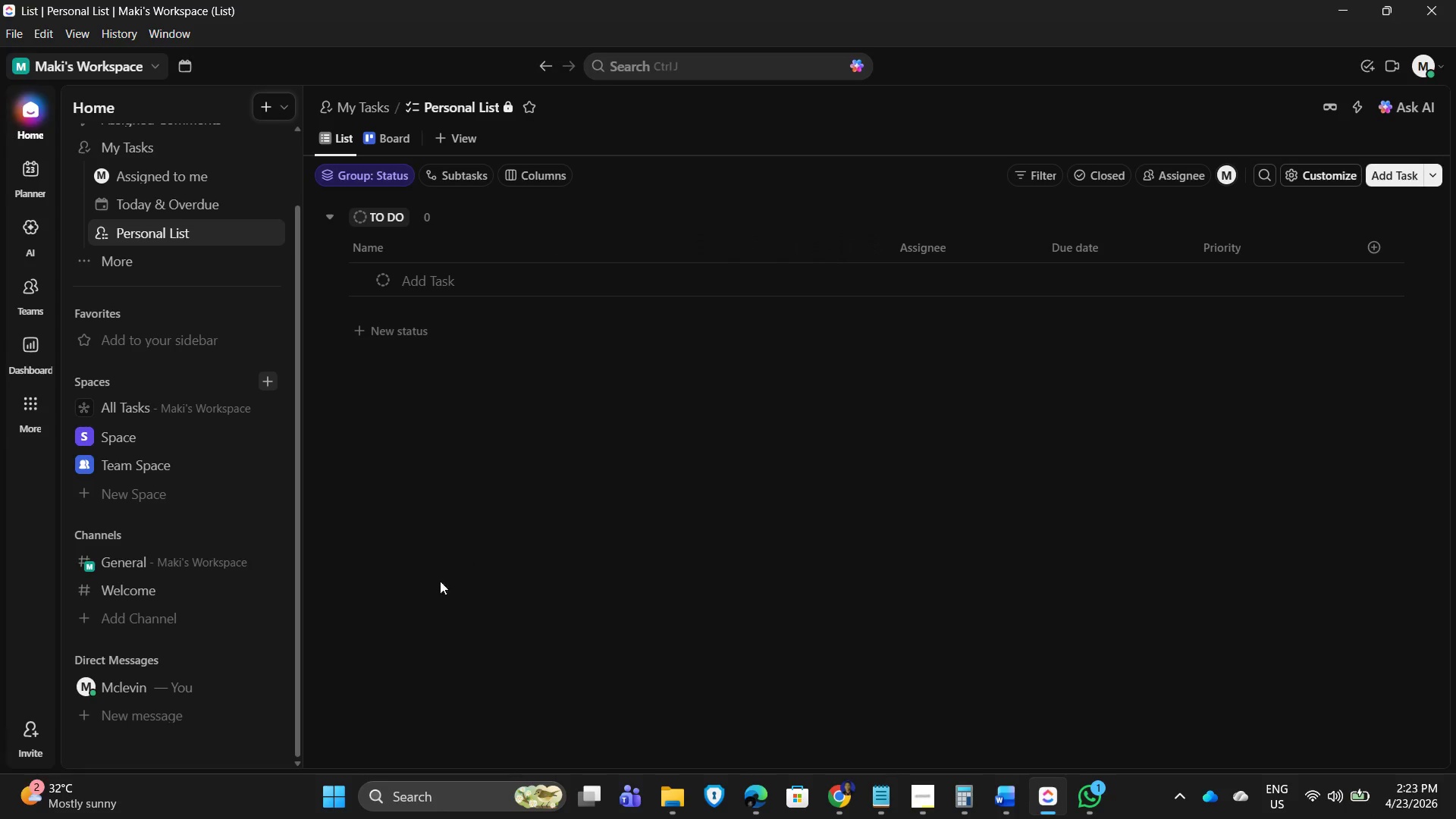 
left_click_drag(start_coordinate=[794, 518], to_coordinate=[788, 516])
 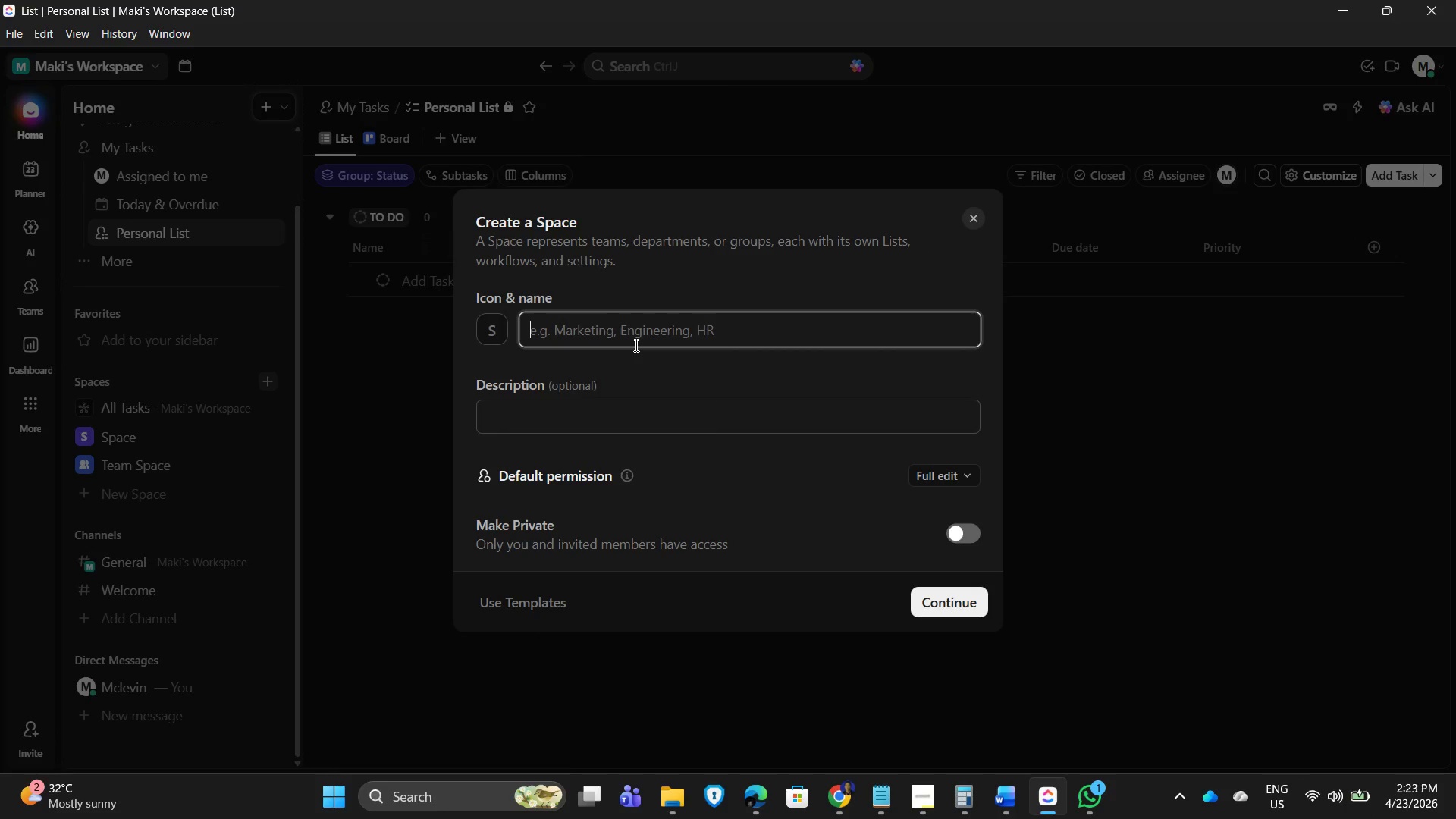 
type(O&AD Operationg)
key(Backspace)
type(s)
 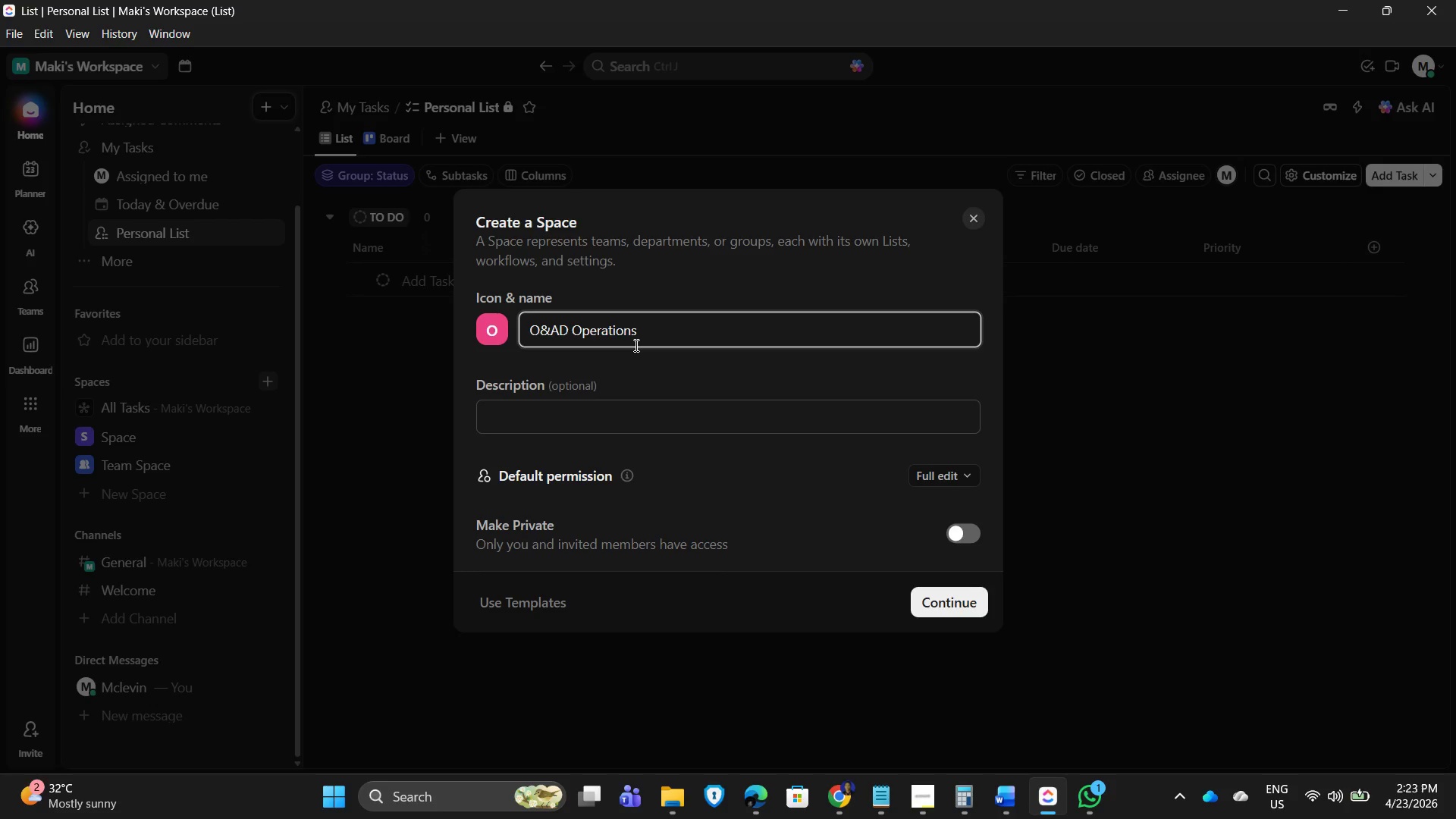 
key(Enter)
 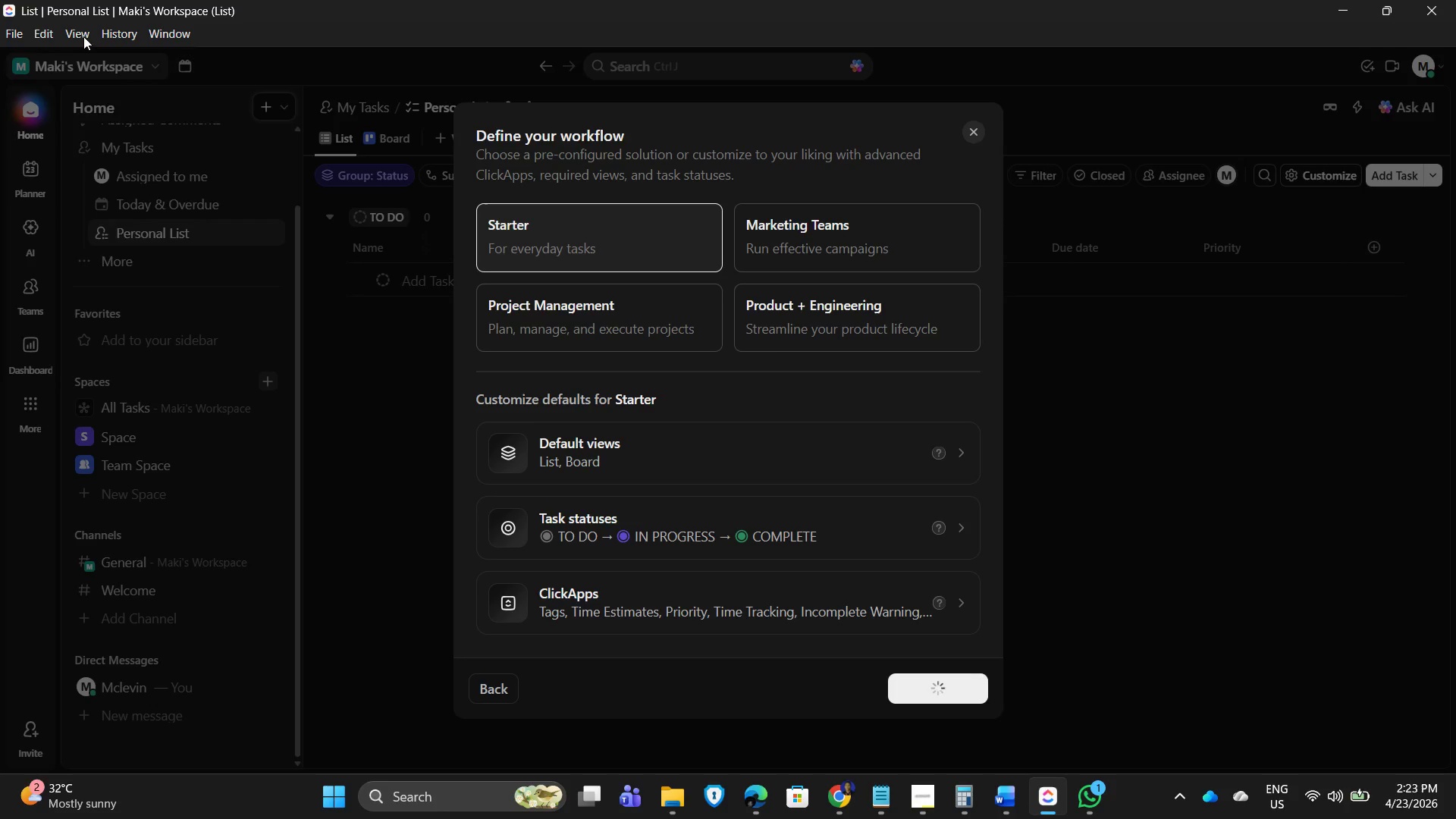 
wait(5.89)
 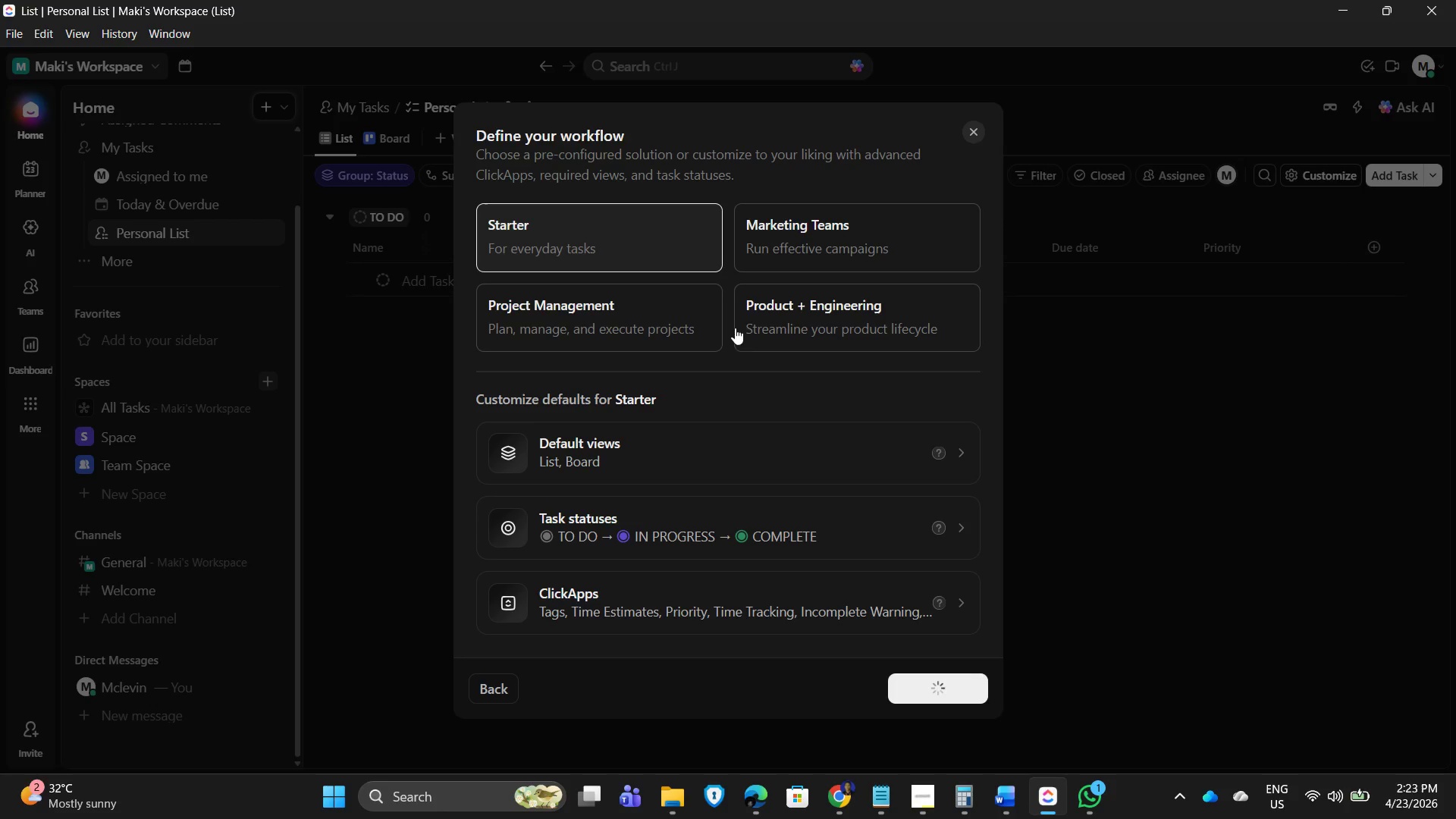 
double_click([75, 37])
 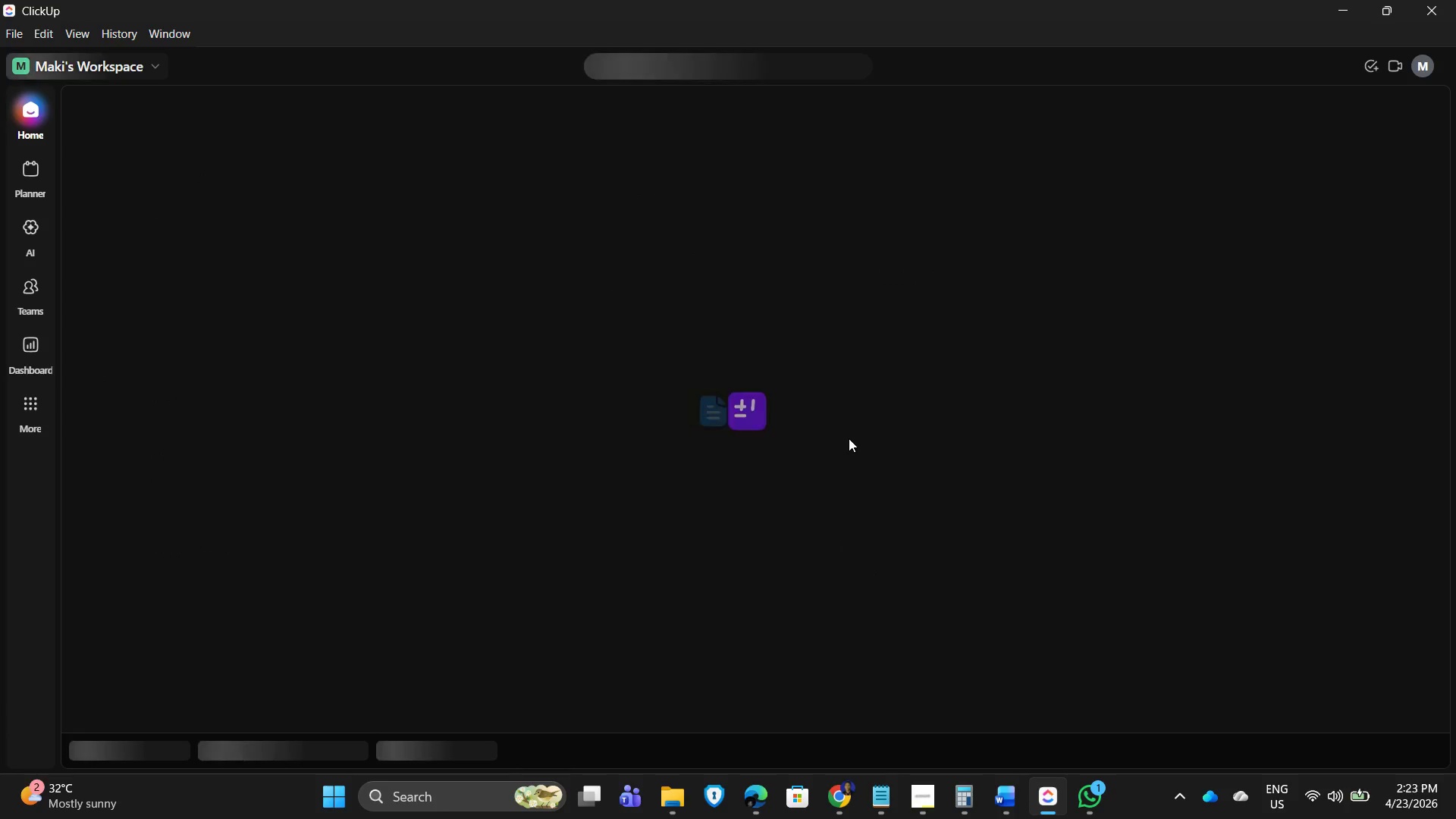 
wait(12.28)
 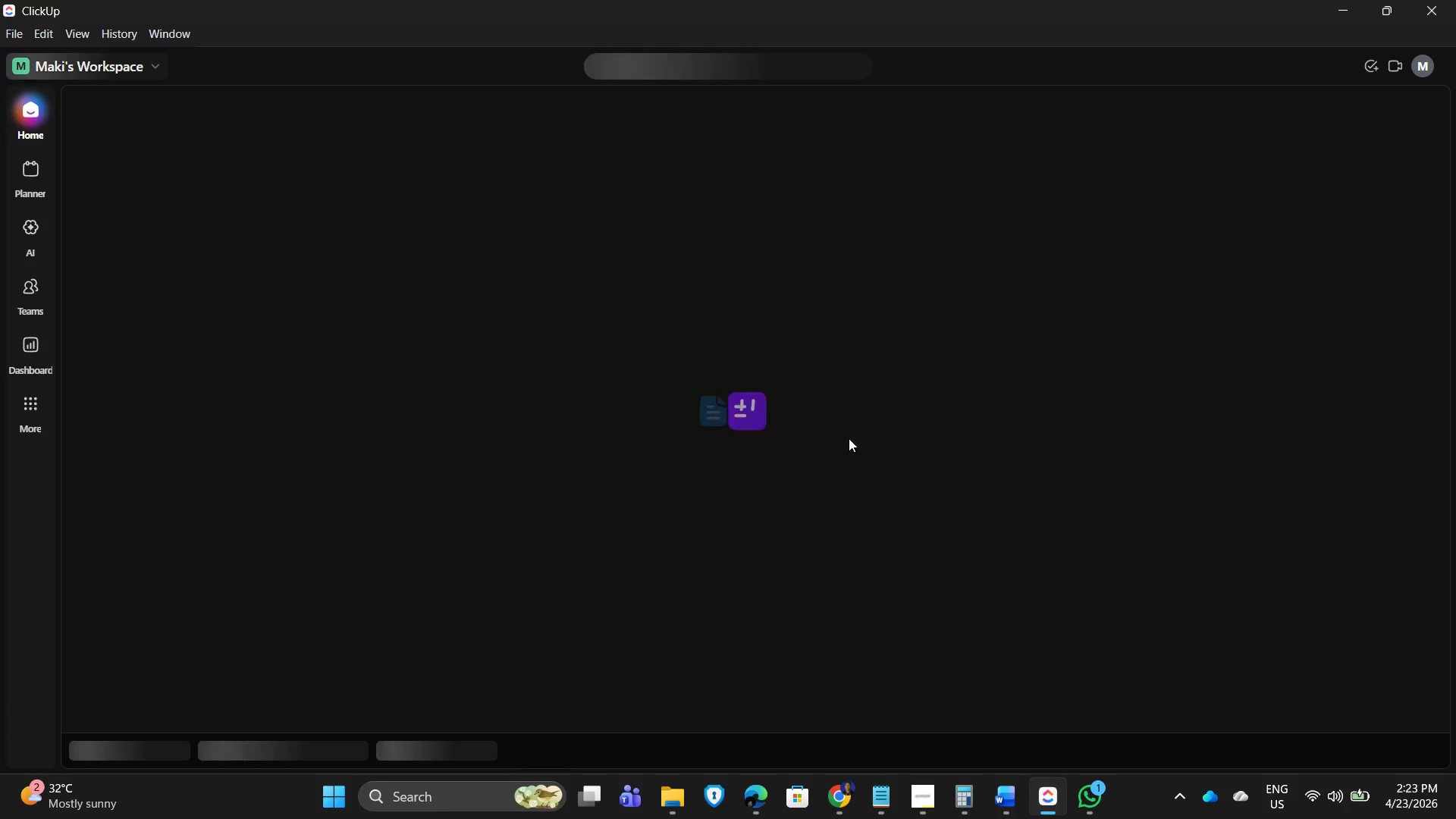 
left_click([134, 573])
 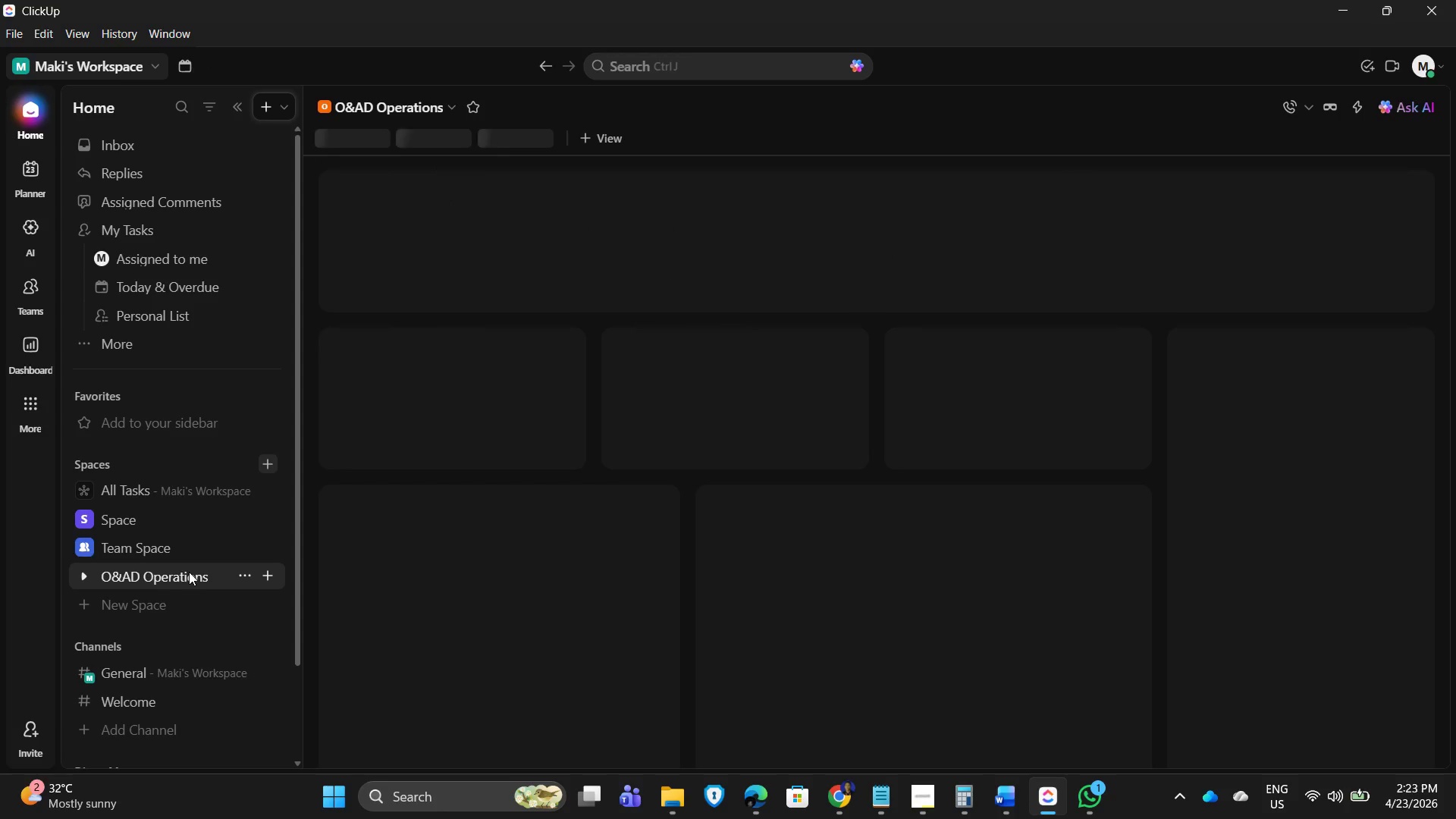 
scroll: coordinate [188, 573], scroll_direction: down, amount: 2.0
 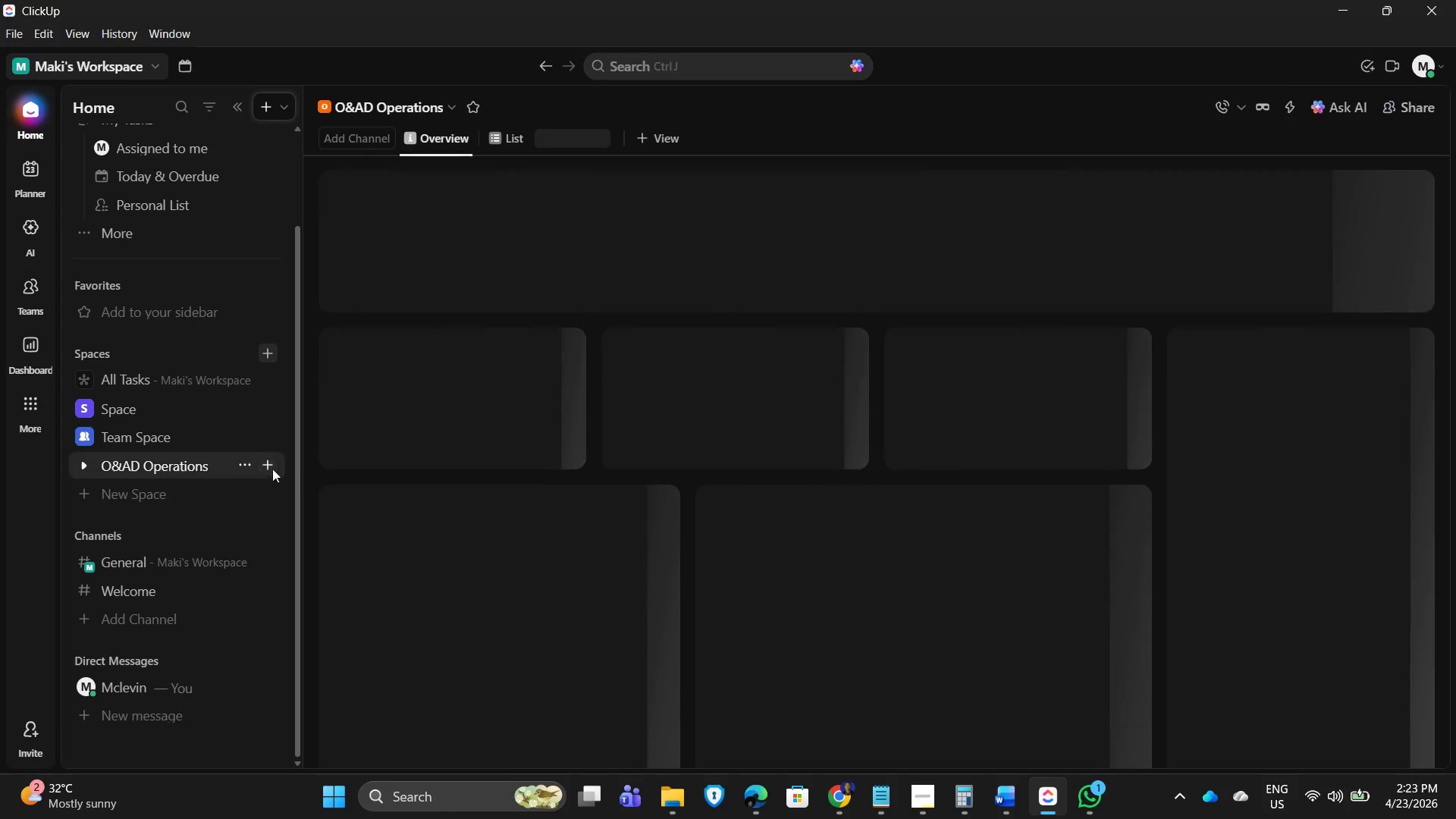 
left_click([271, 461])
 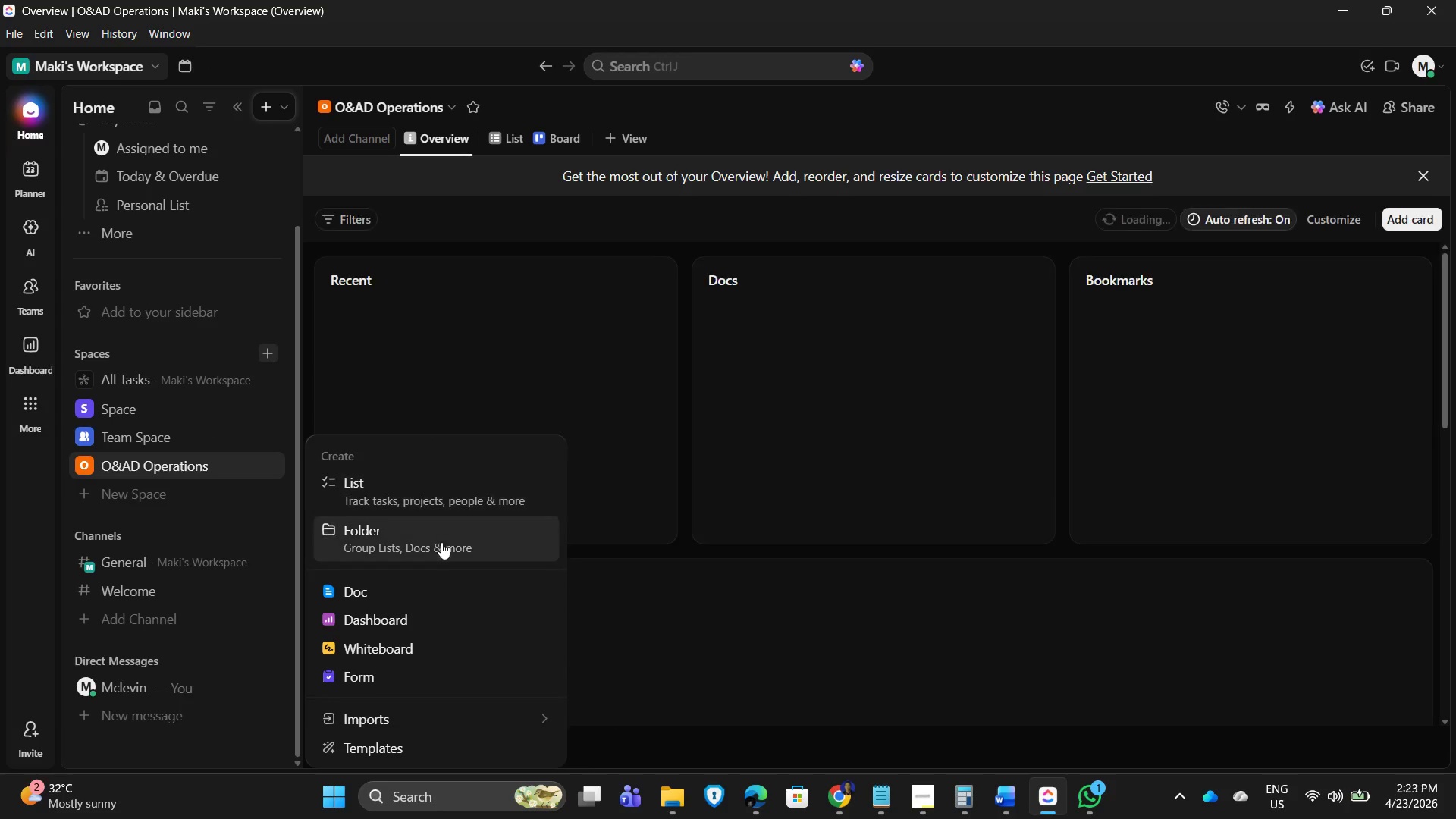 
left_click([440, 542])
 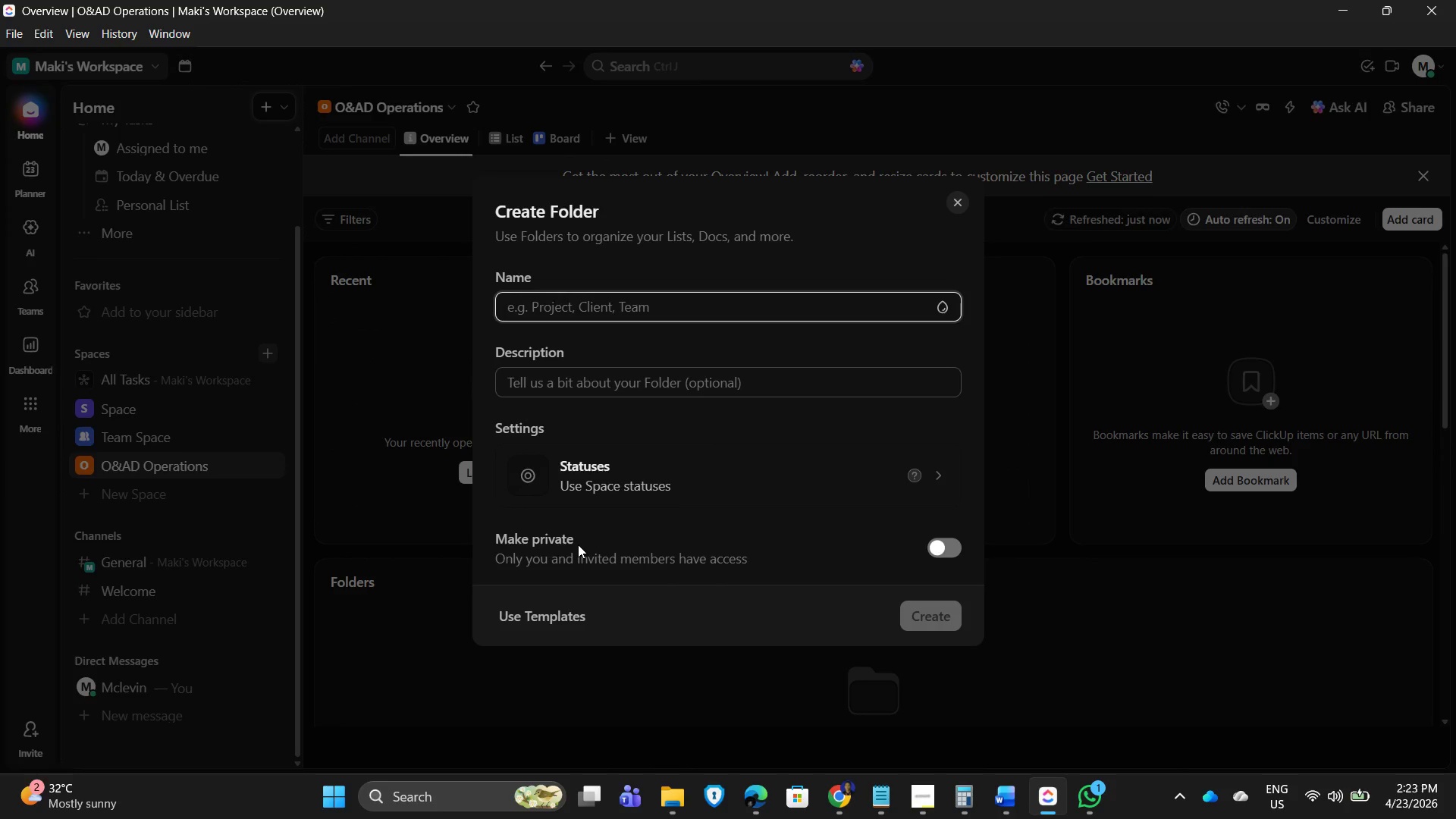 
wait(6.95)
 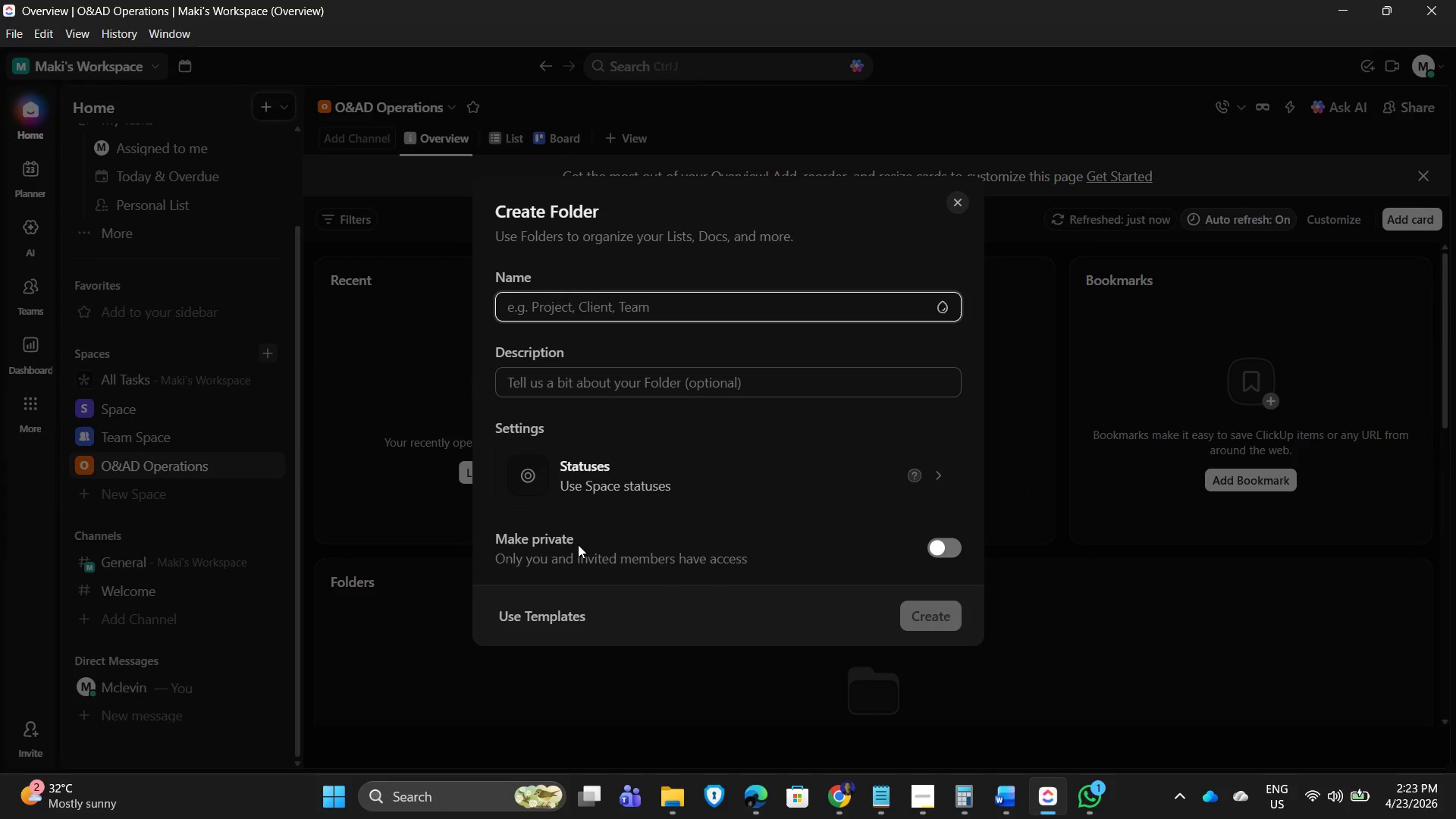 
type(Client Sw)
key(Backspace)
type(ensory Project)
 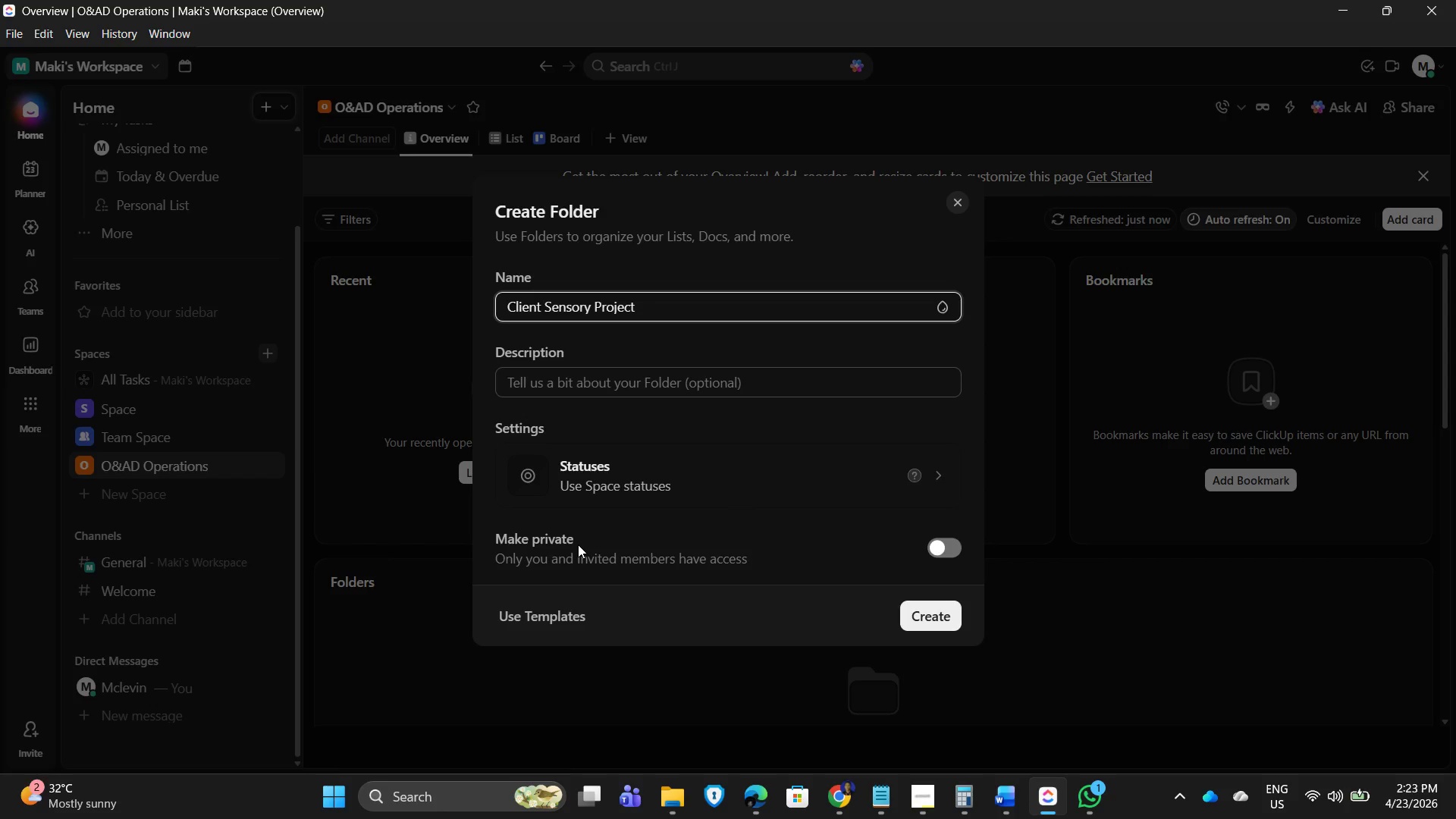 
wait(5.16)
 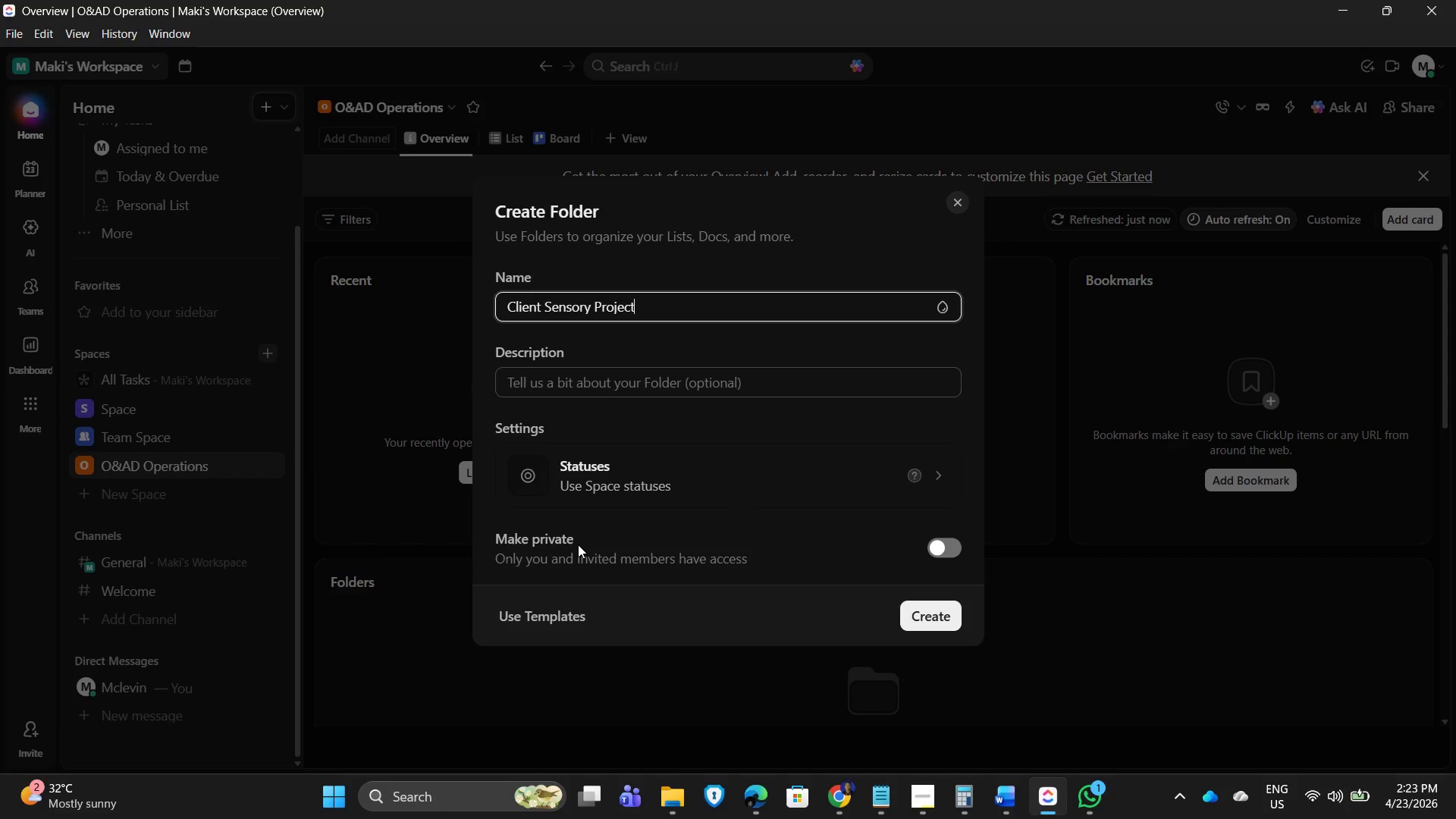 
key(S)
 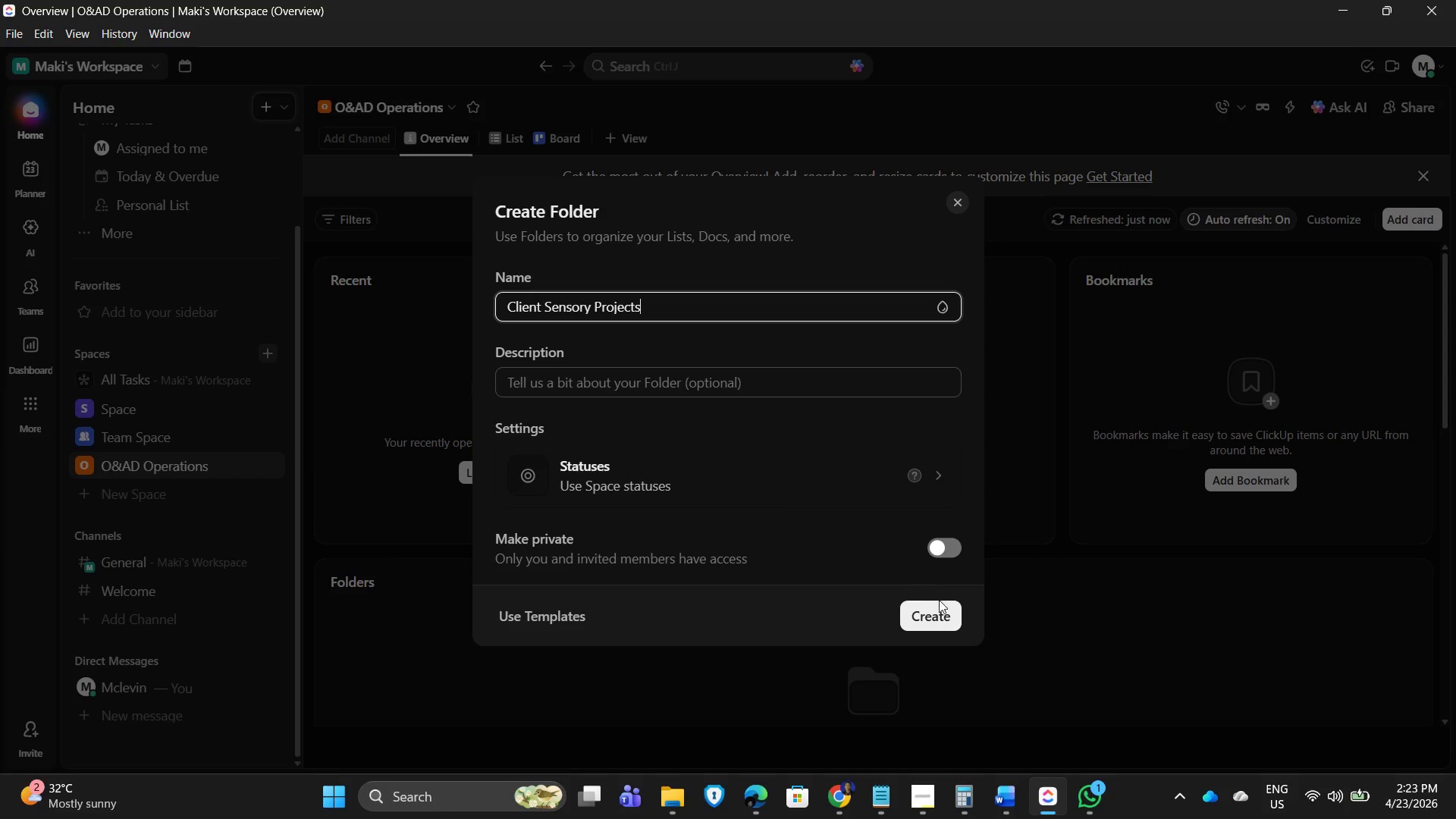 
left_click([926, 618])
 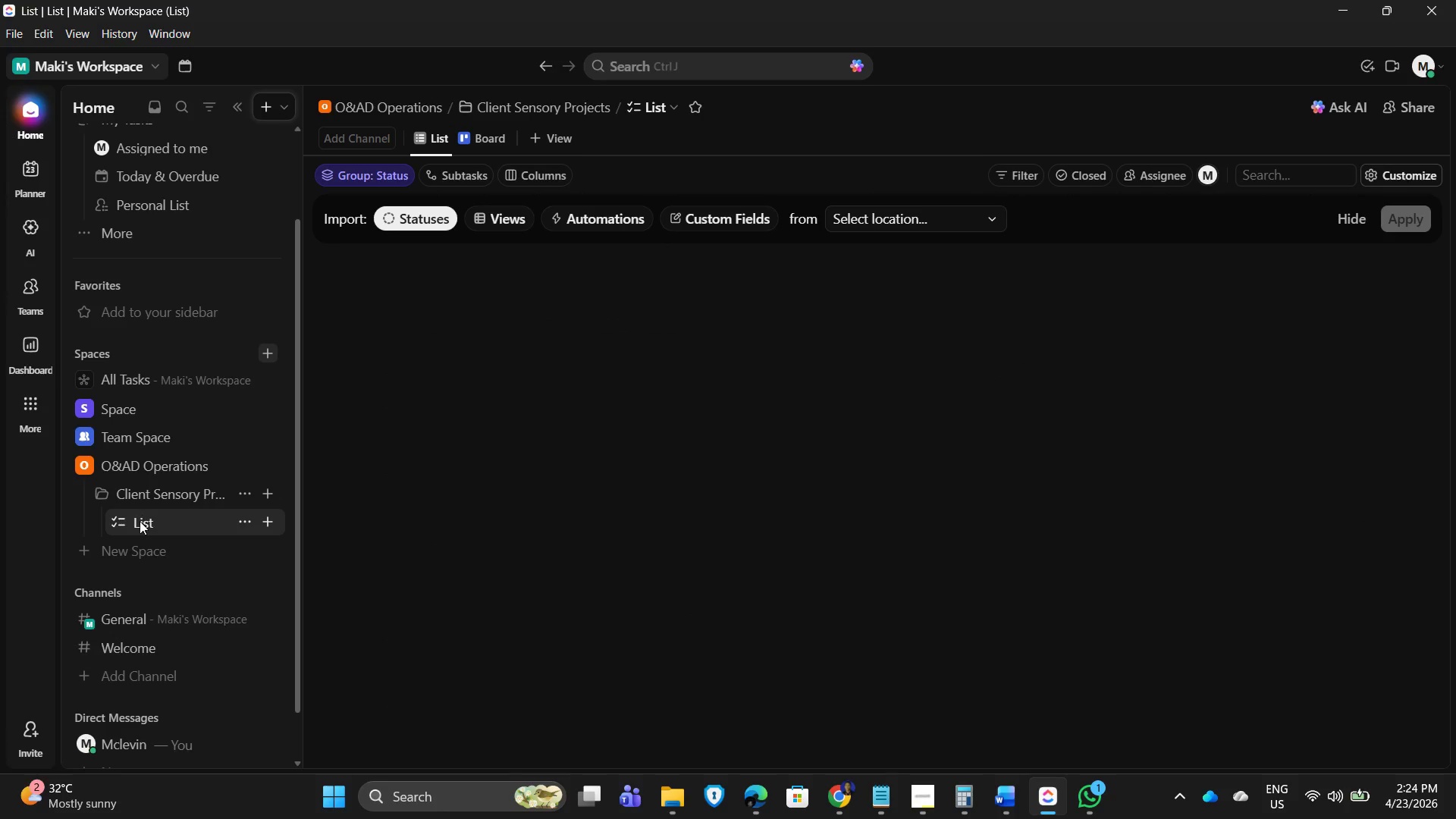 
left_click([173, 523])
 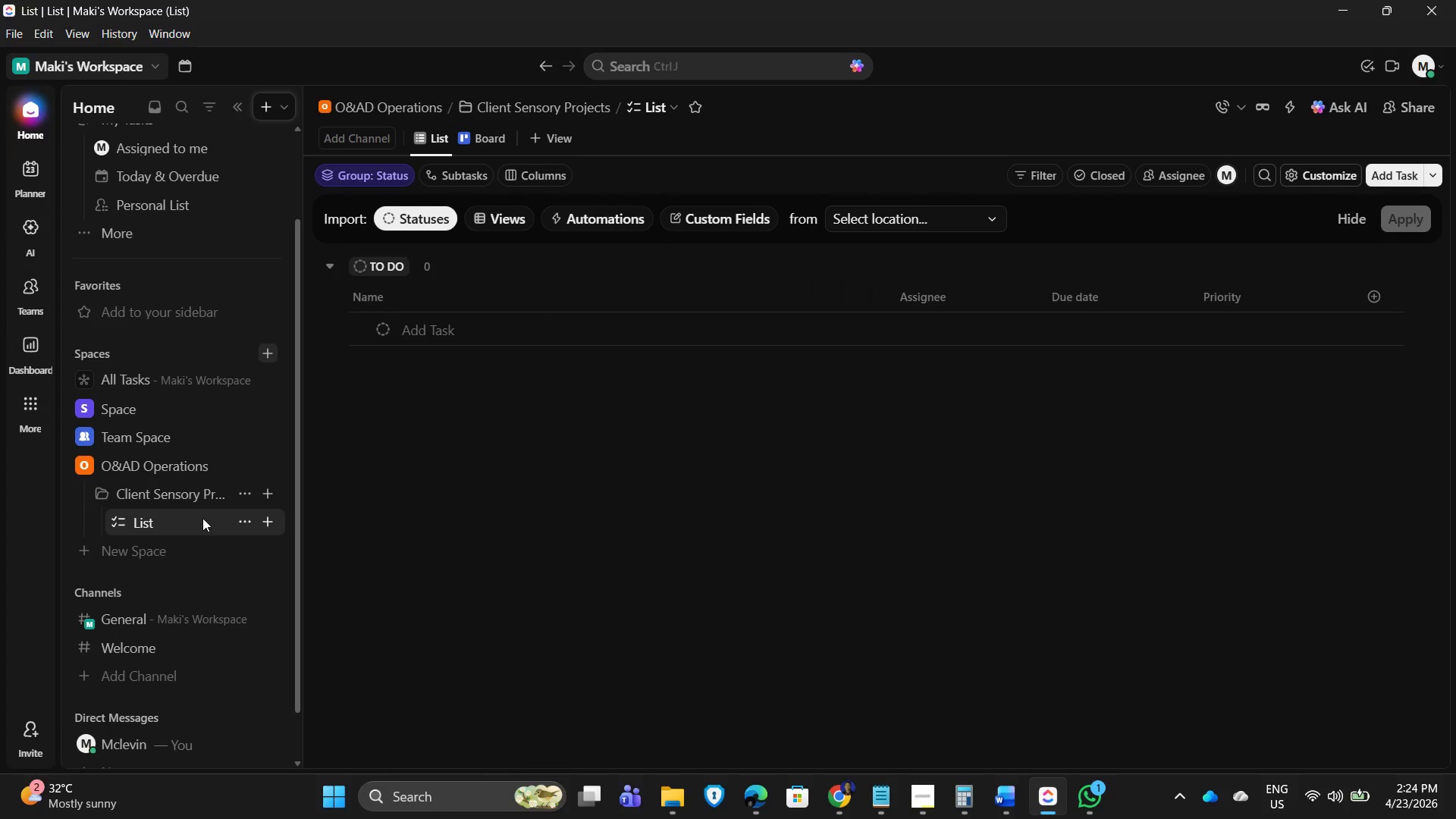 
left_click([148, 526])
 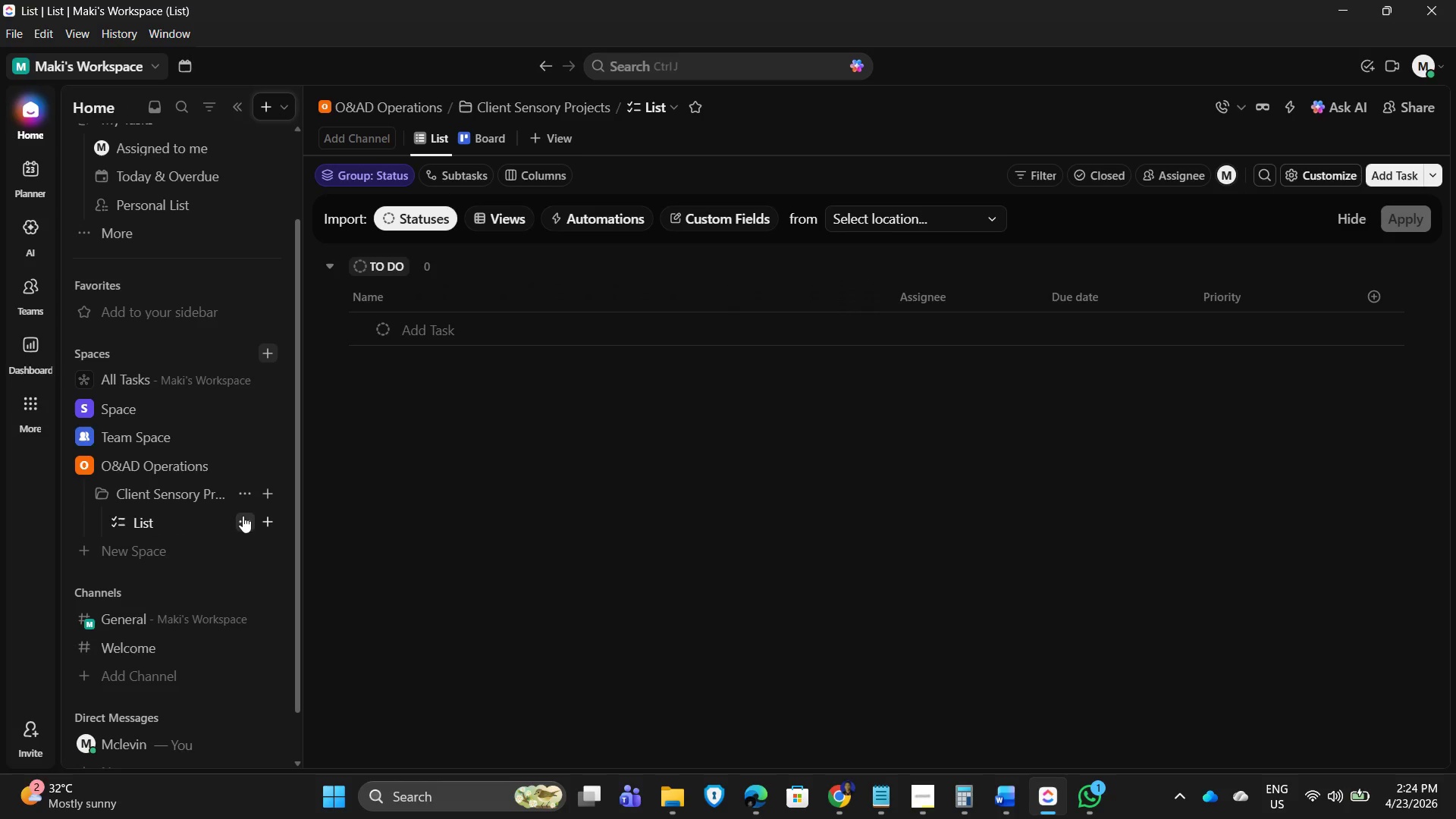 
left_click([239, 520])
 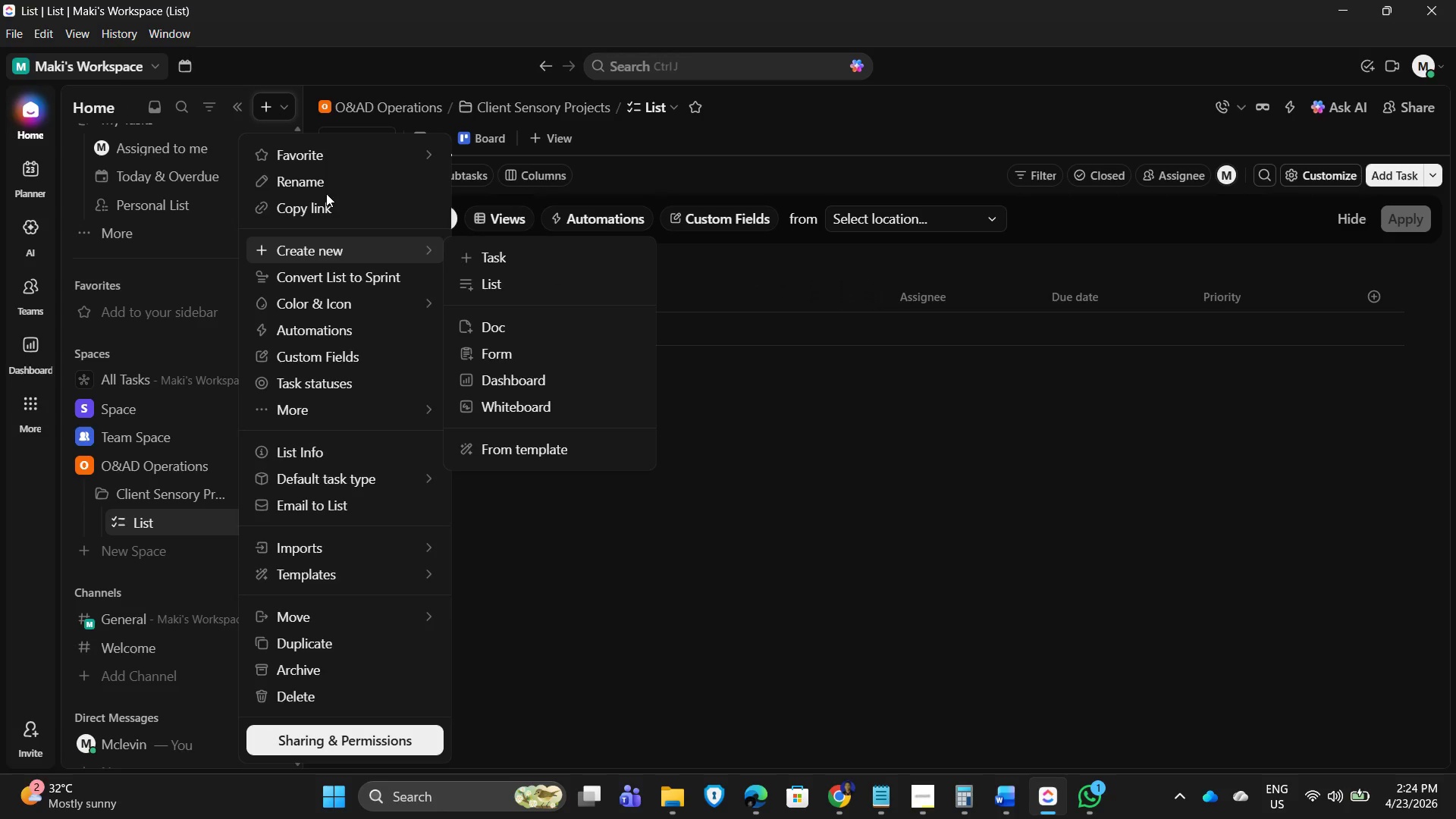 
left_click([335, 173])
 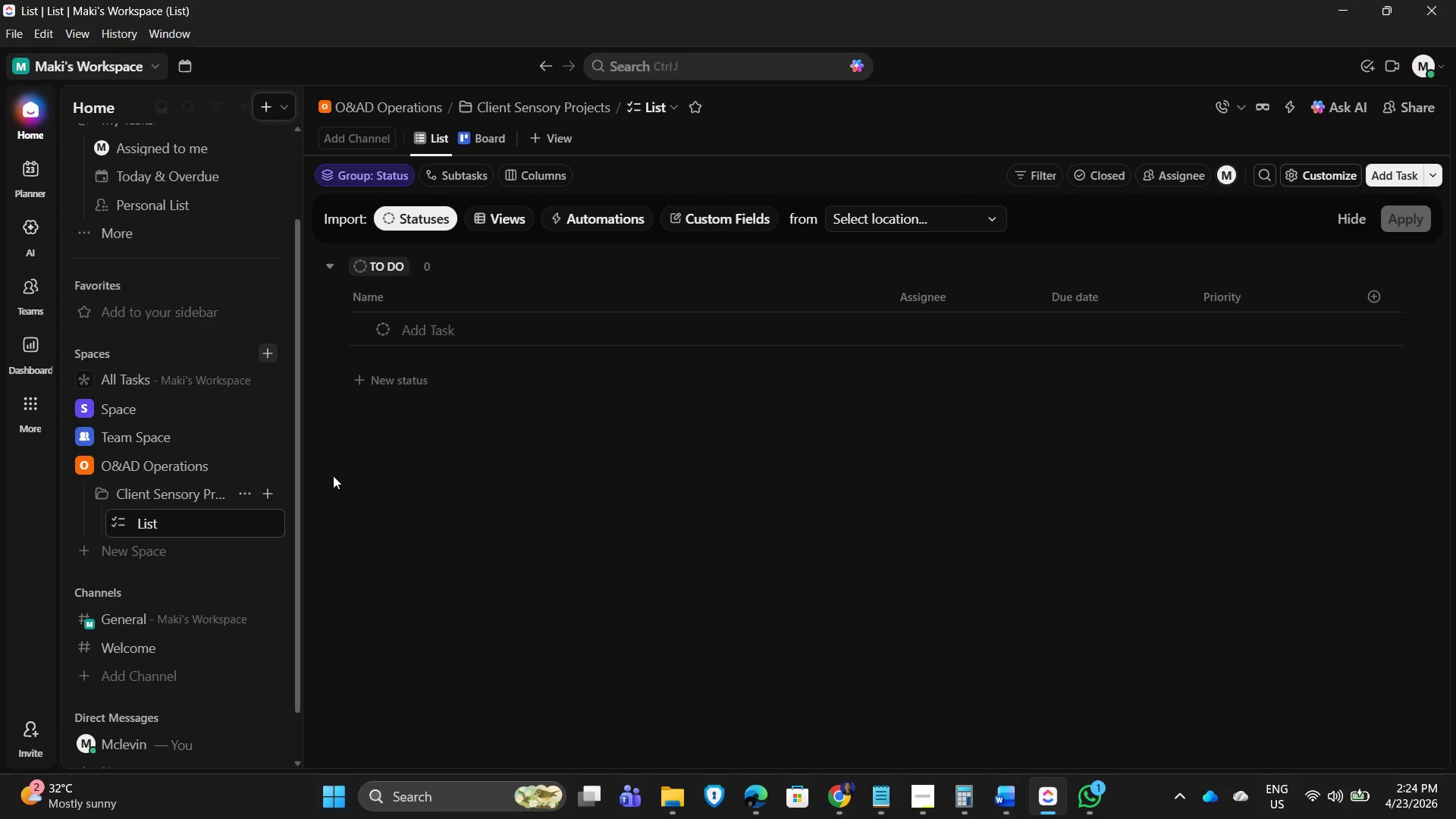 
key(Backspace)
key(Backspace)
key(Backspace)
key(Backspace)
key(Backspace)
key(Backspace)
key(Backspace)
key(Backspace)
key(Backspace)
type(Spatial Identi)
key(Backspace)
type(ity Pipeline)
 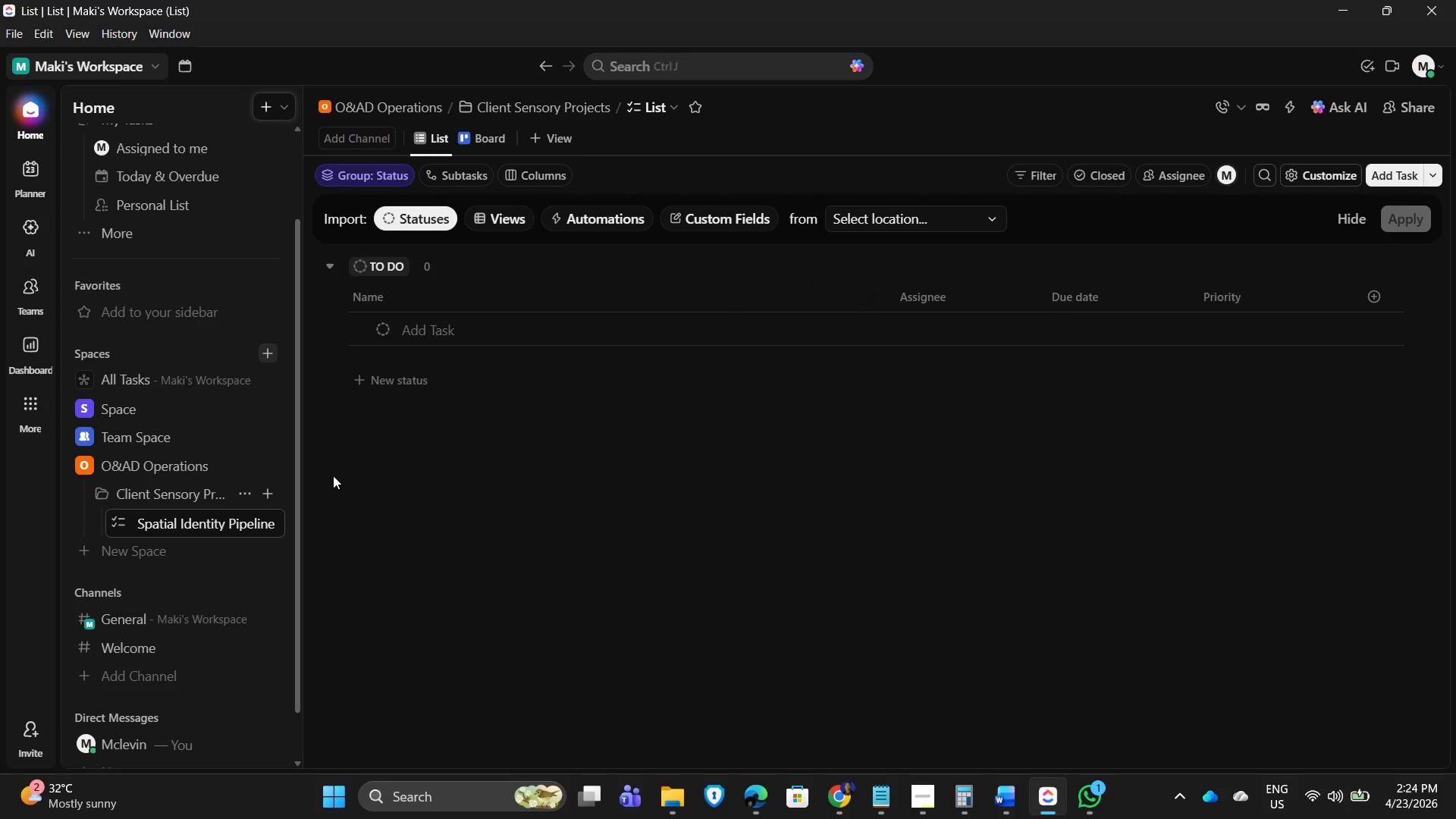 
key(Enter)
 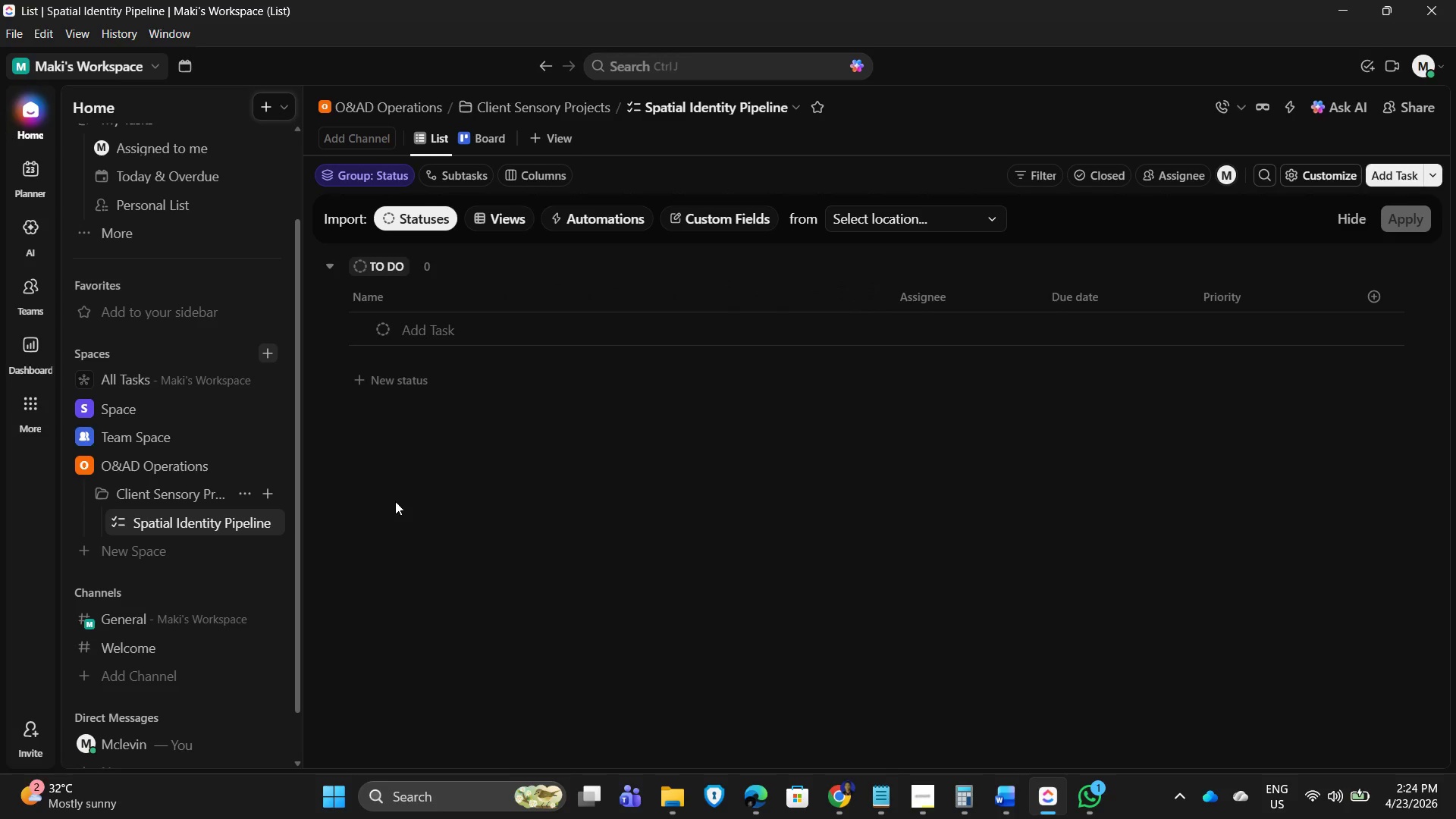 
left_click([911, 559])
 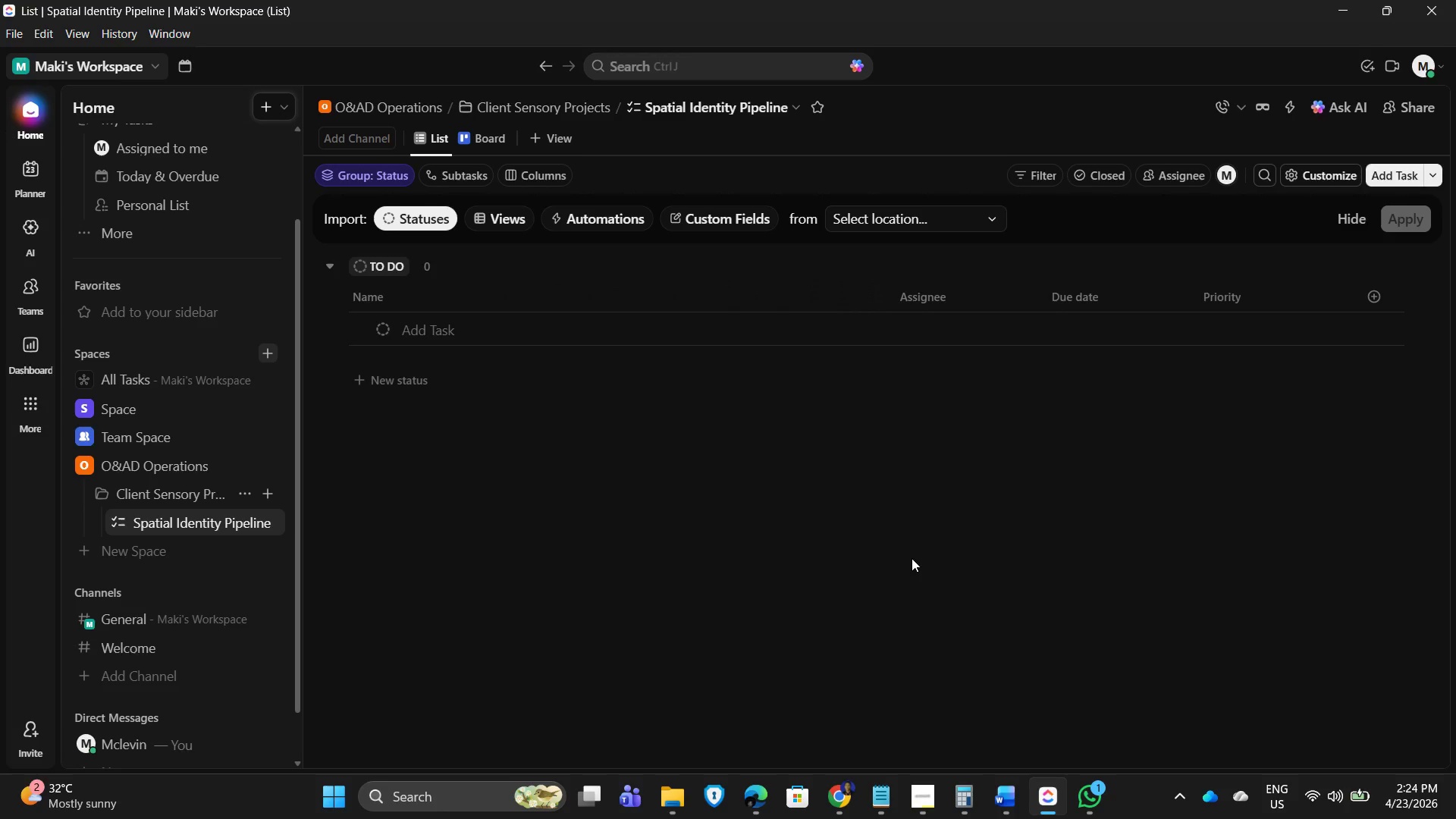 
wait(11.28)
 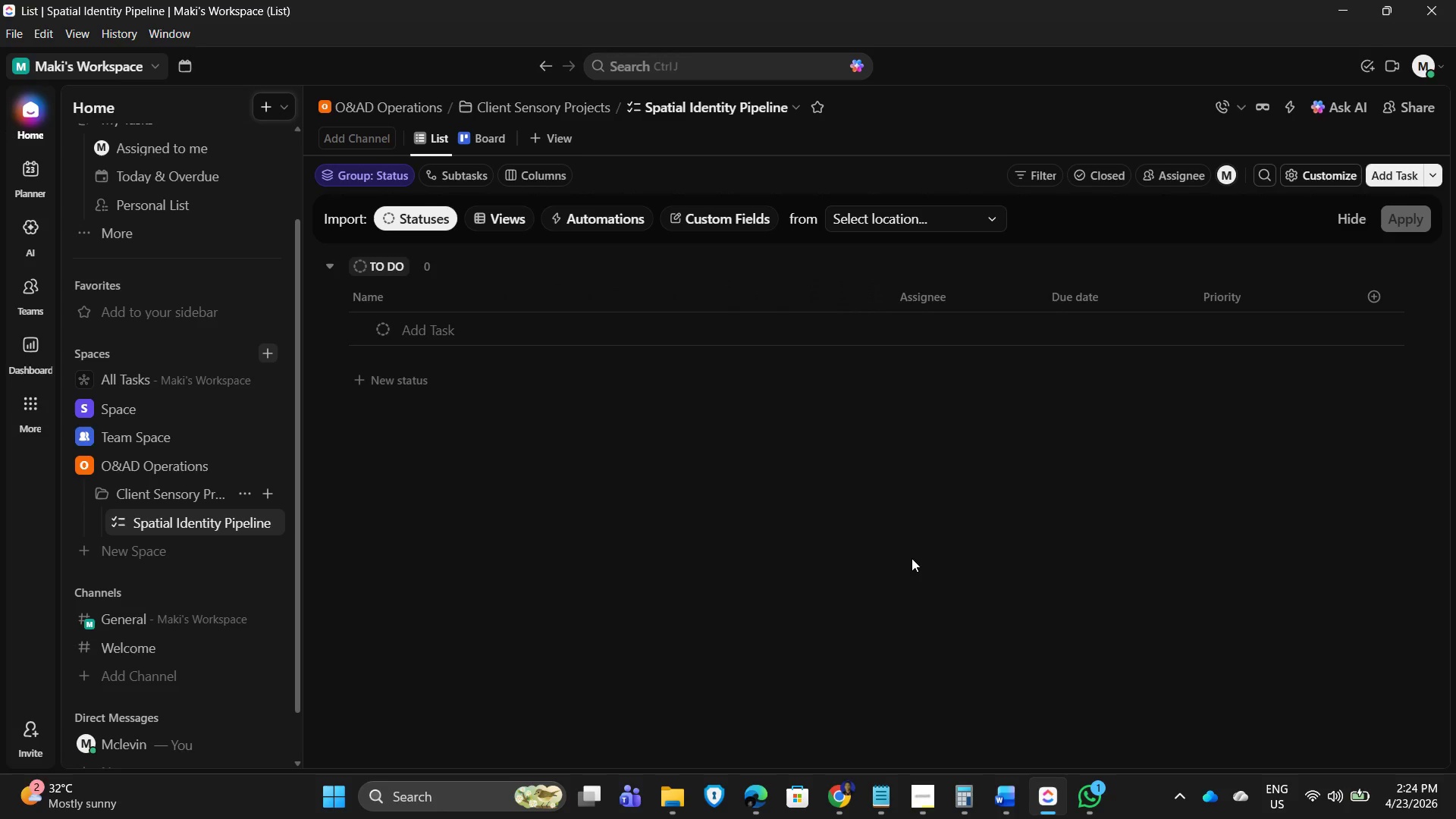 
left_click([444, 270])
 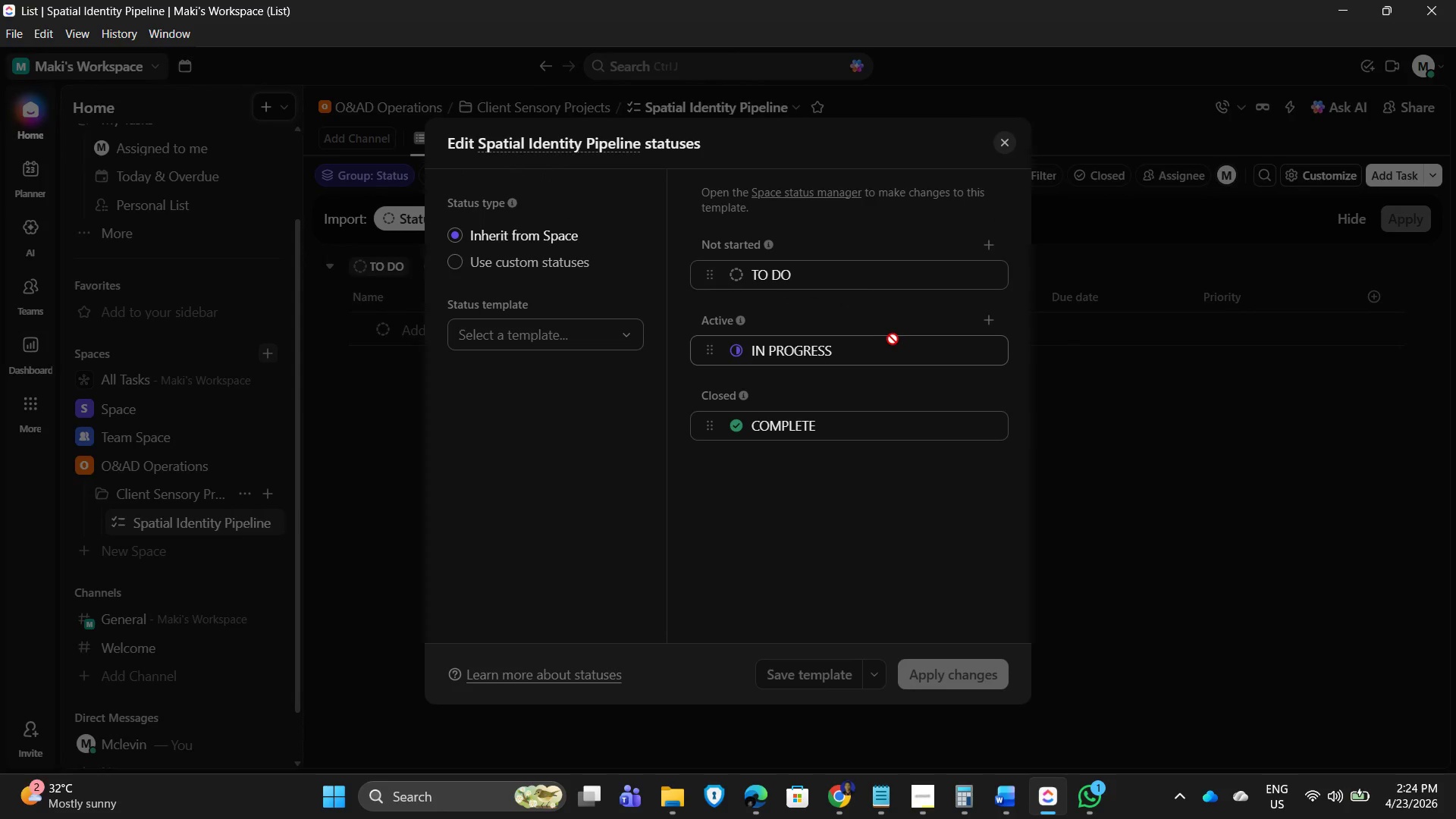 
mouse_move([761, 275])
 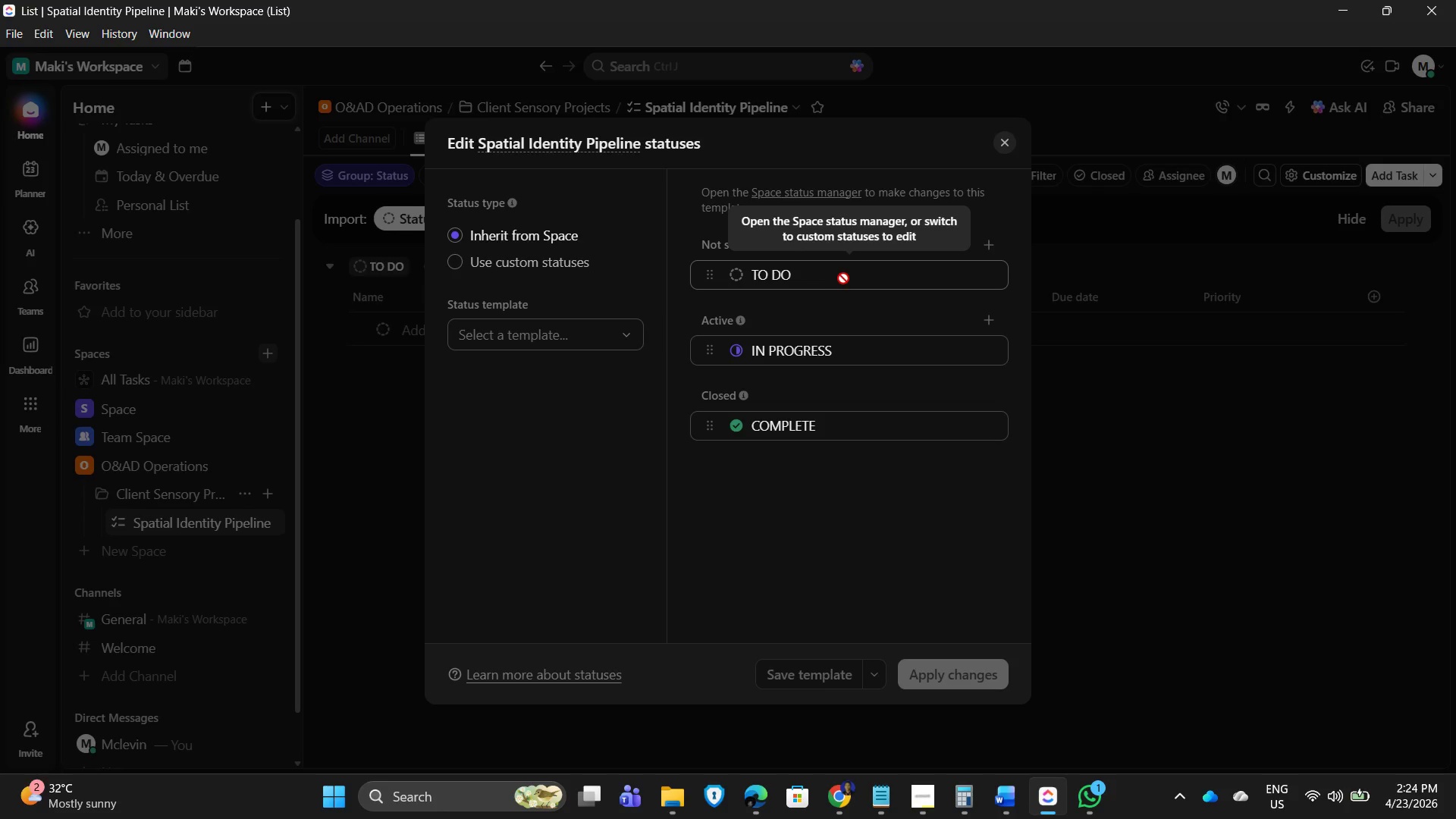 
left_click([843, 278])
 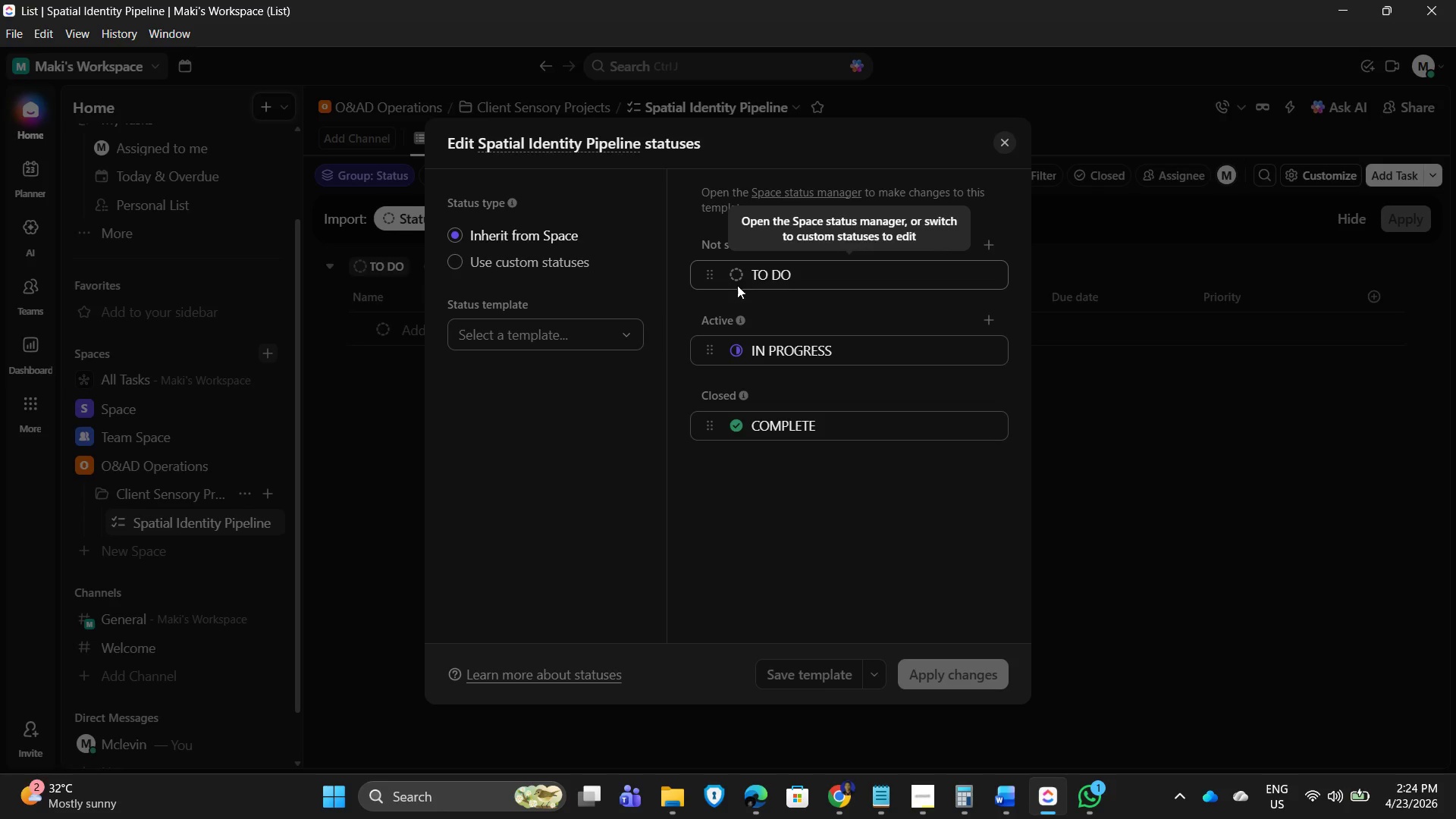 
double_click([737, 275])
 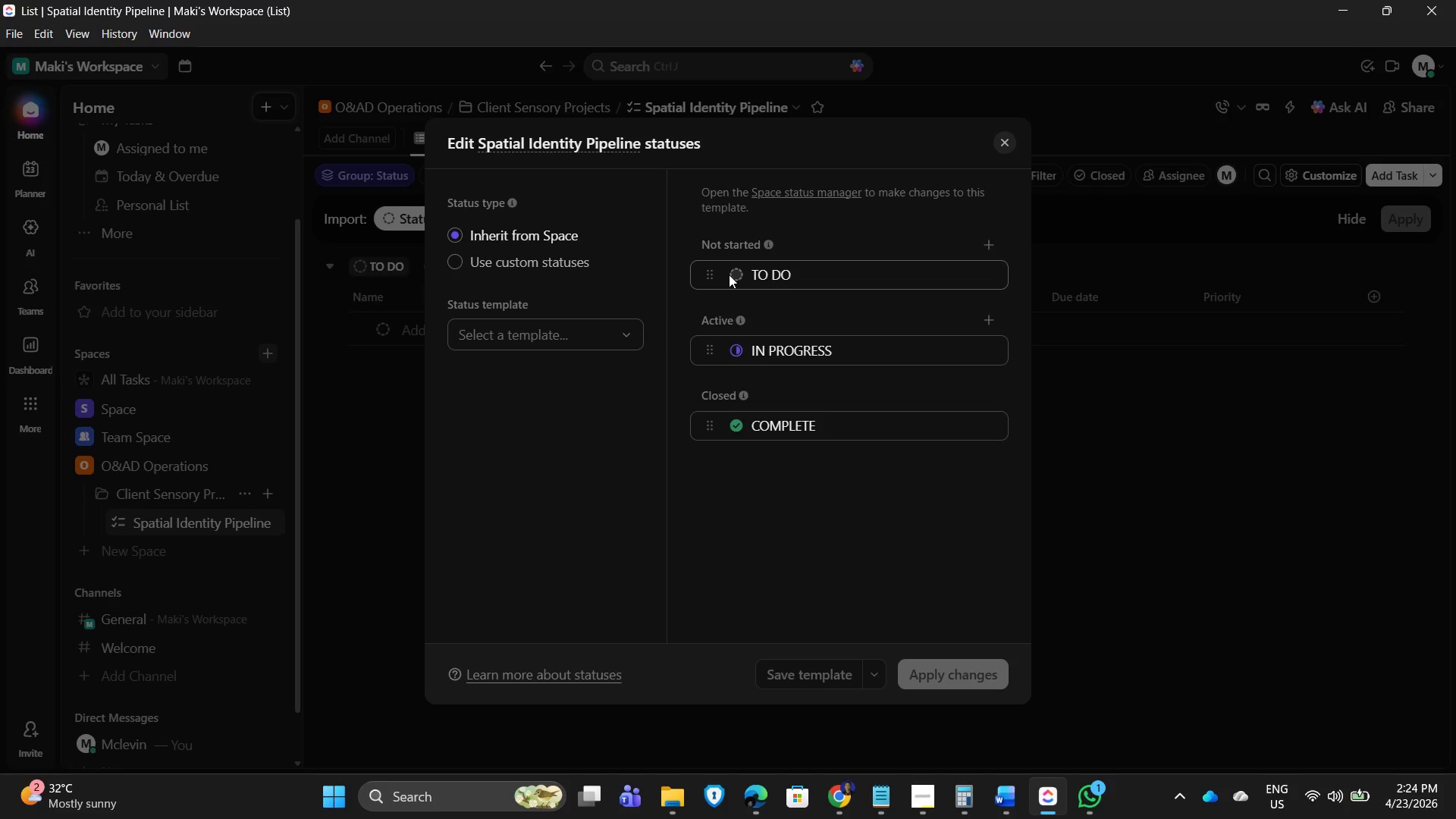 
left_click_drag(start_coordinate=[432, 259], to_coordinate=[444, 261])
 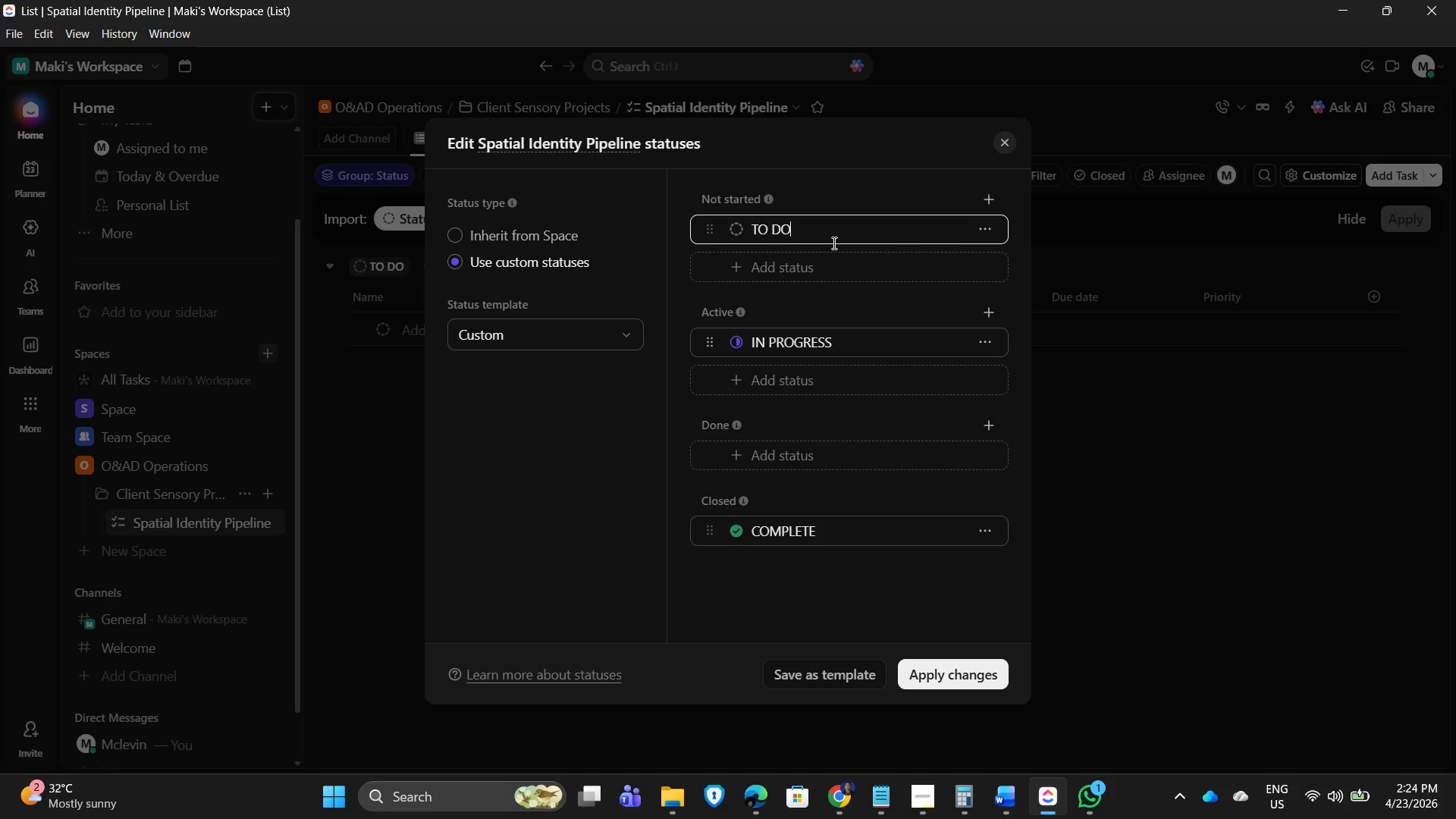 
left_click_drag(start_coordinate=[817, 237], to_coordinate=[740, 243])
 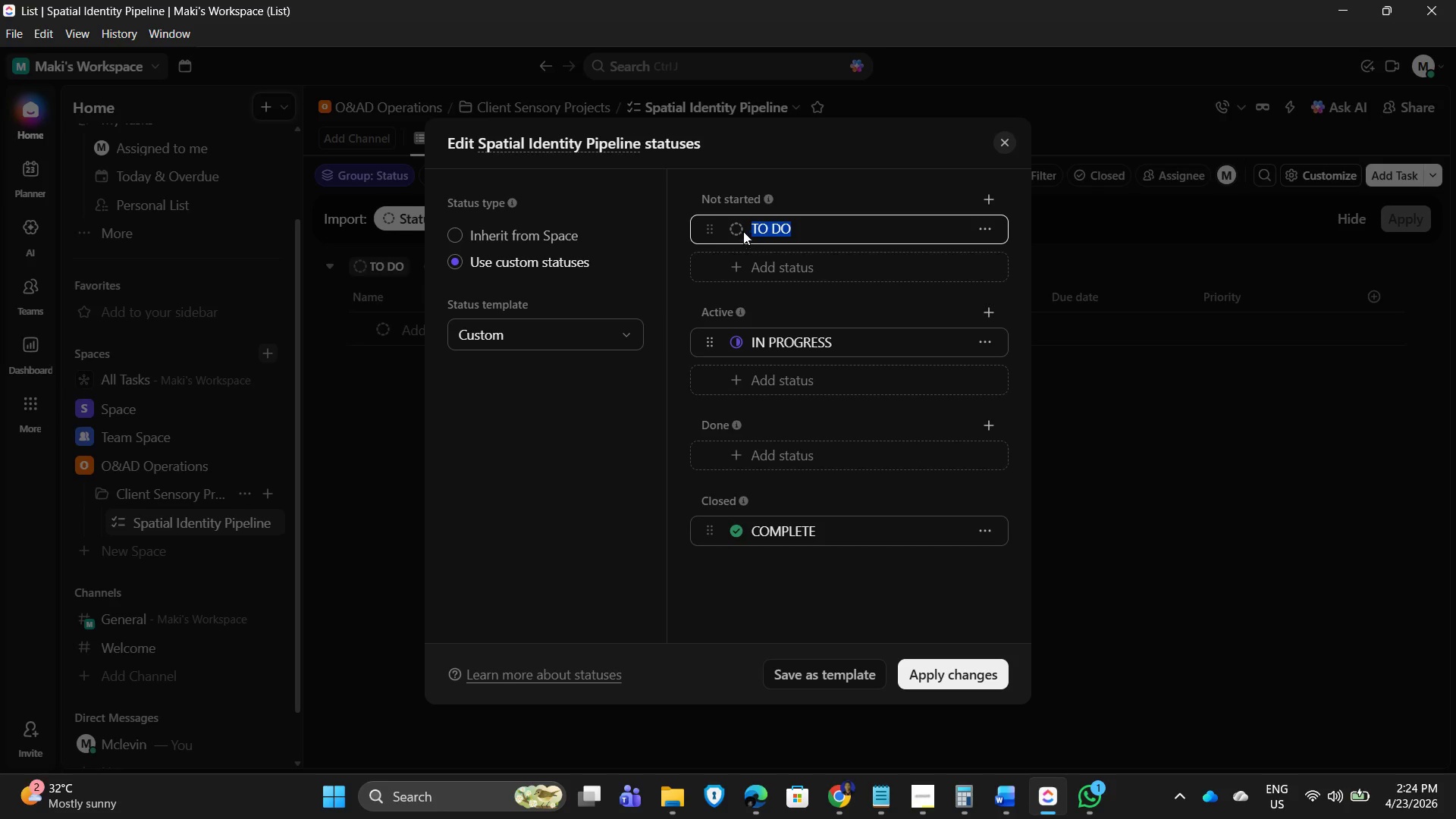 
left_click_drag(start_coordinate=[719, 225], to_coordinate=[730, 233])
 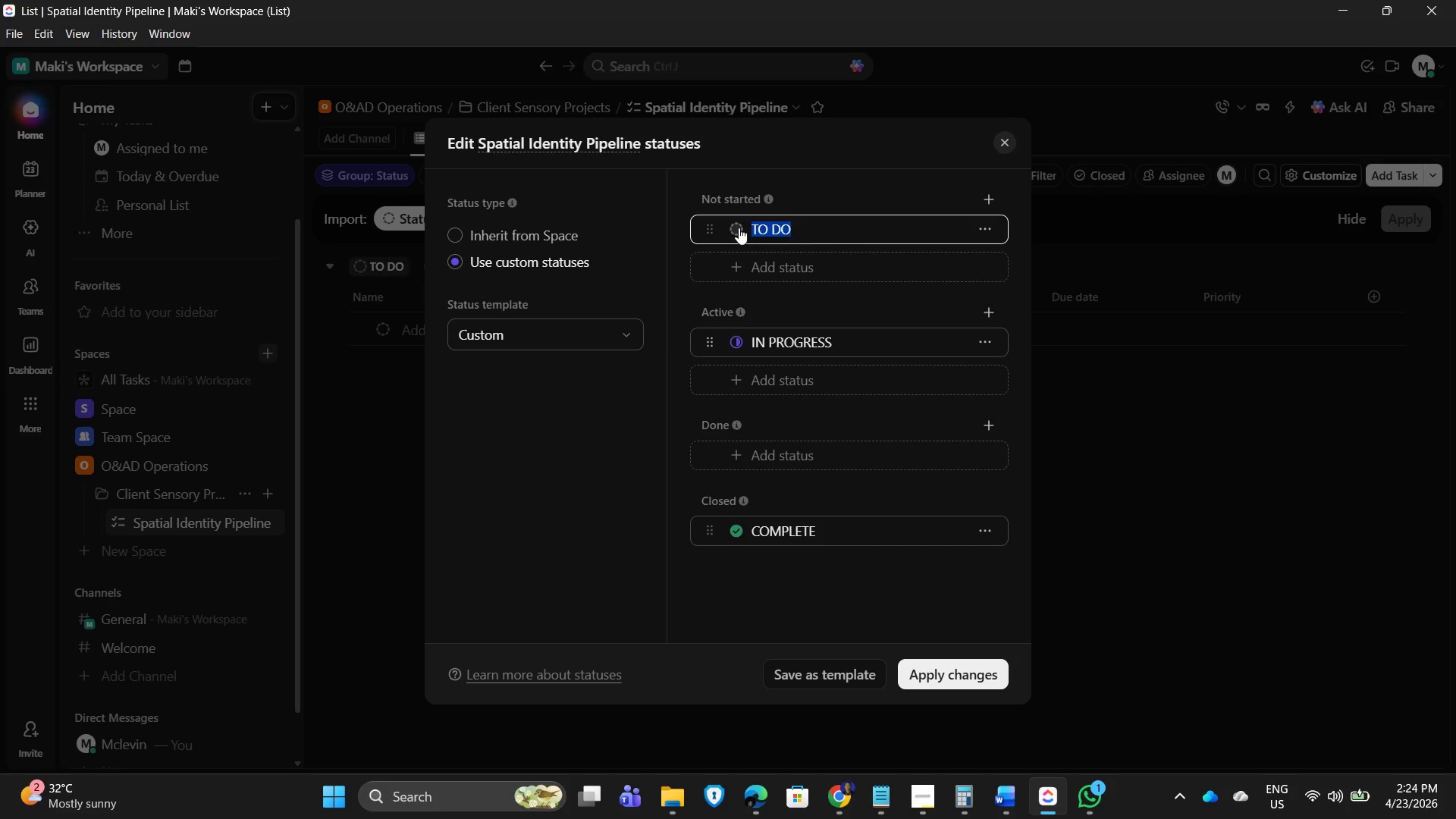 
left_click([739, 227])
 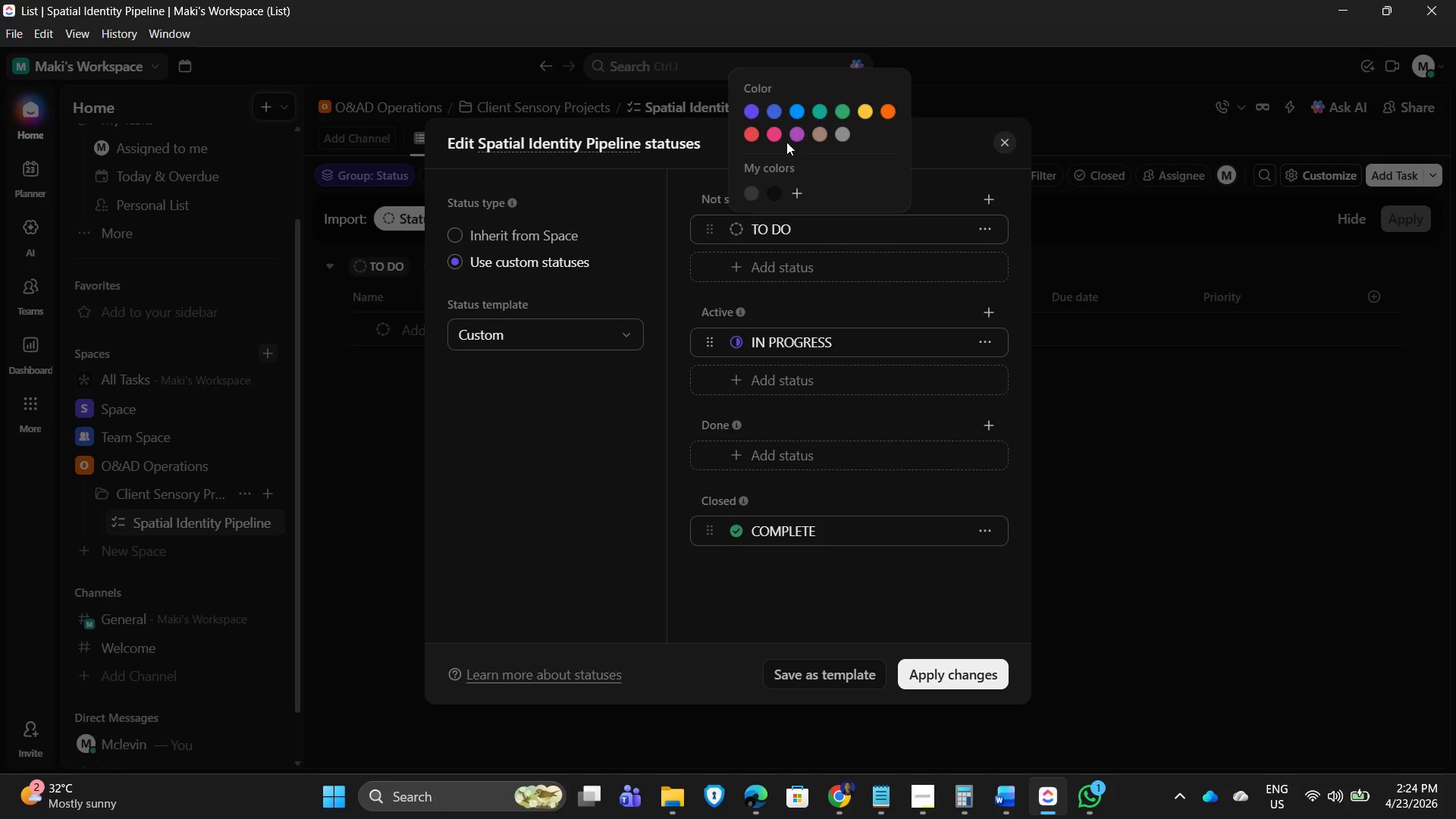 
left_click([788, 136])
 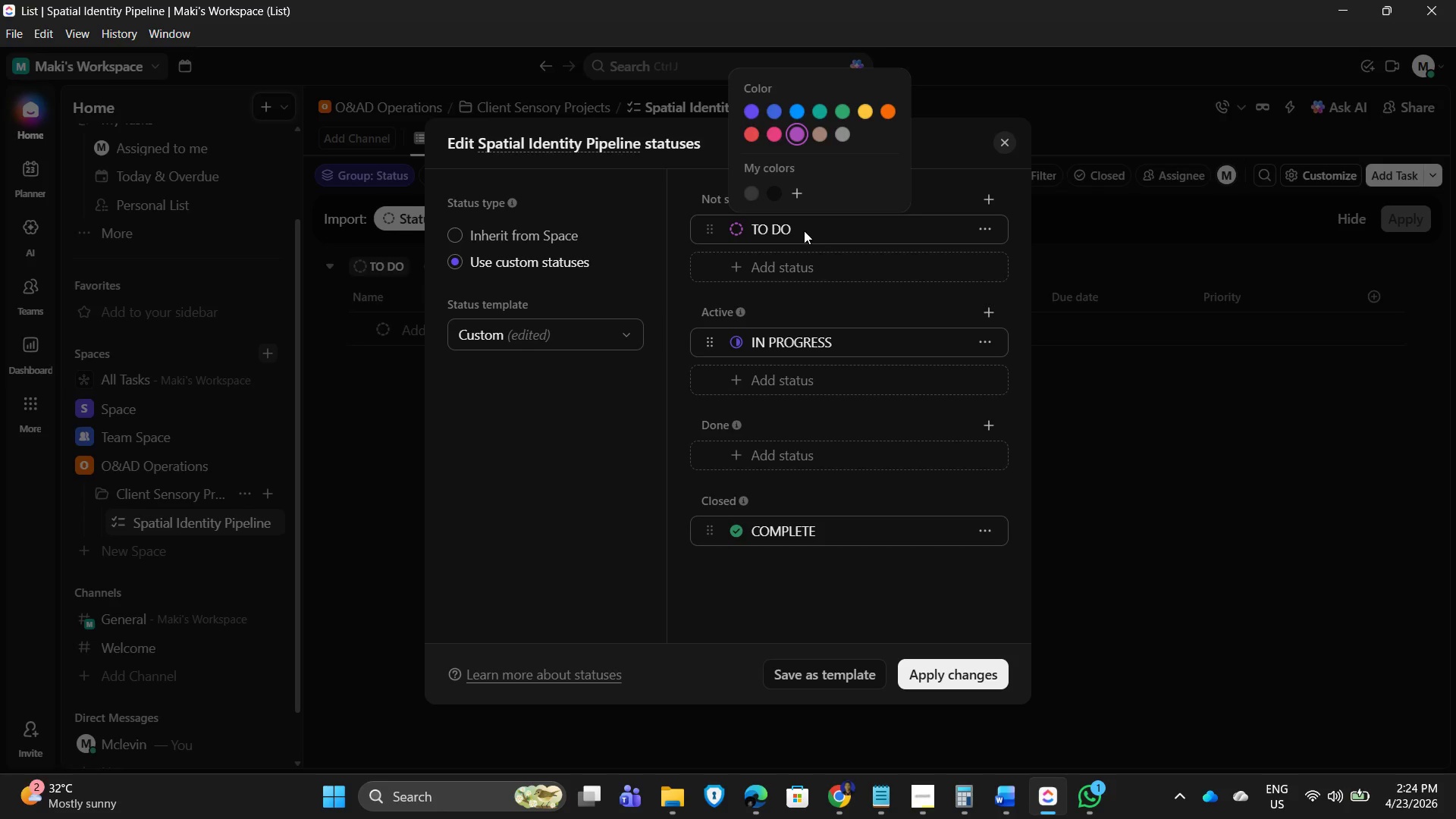 
left_click([804, 228])
 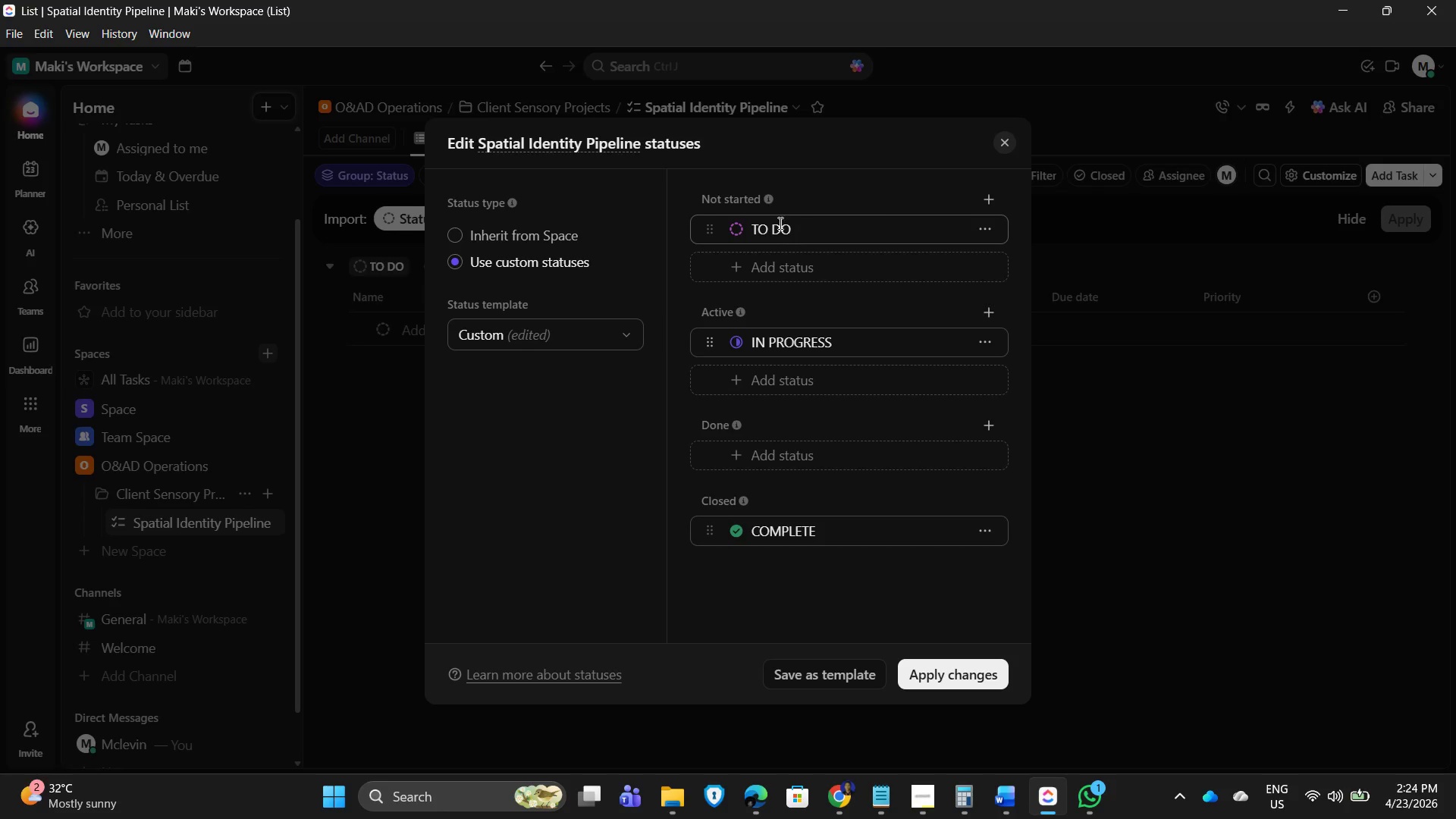 
left_click([802, 228])
 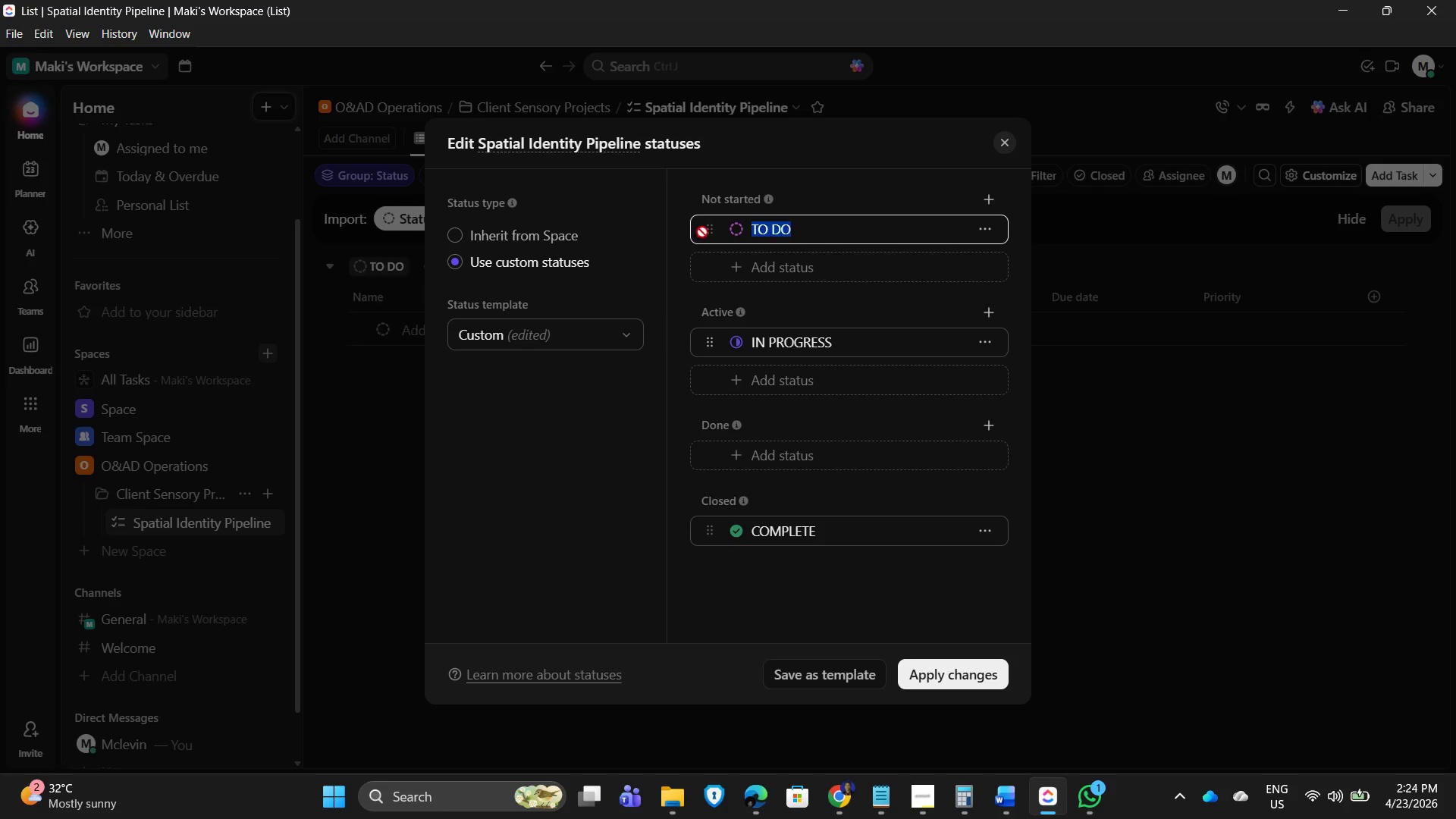 
left_click_drag(start_coordinate=[802, 228], to_coordinate=[694, 234])
 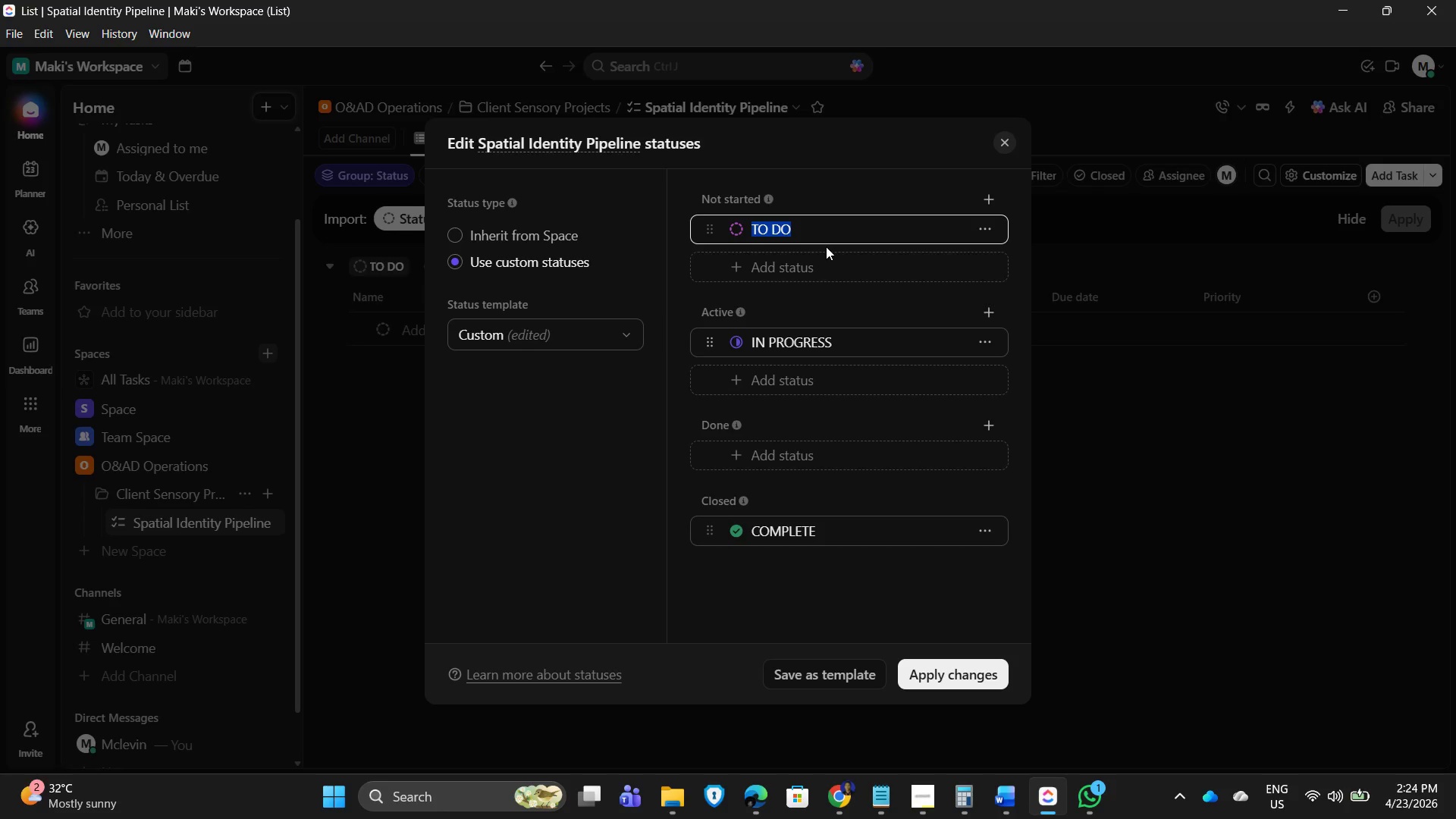 
type(Brief Receives)
key(Backspace)
type(d)
 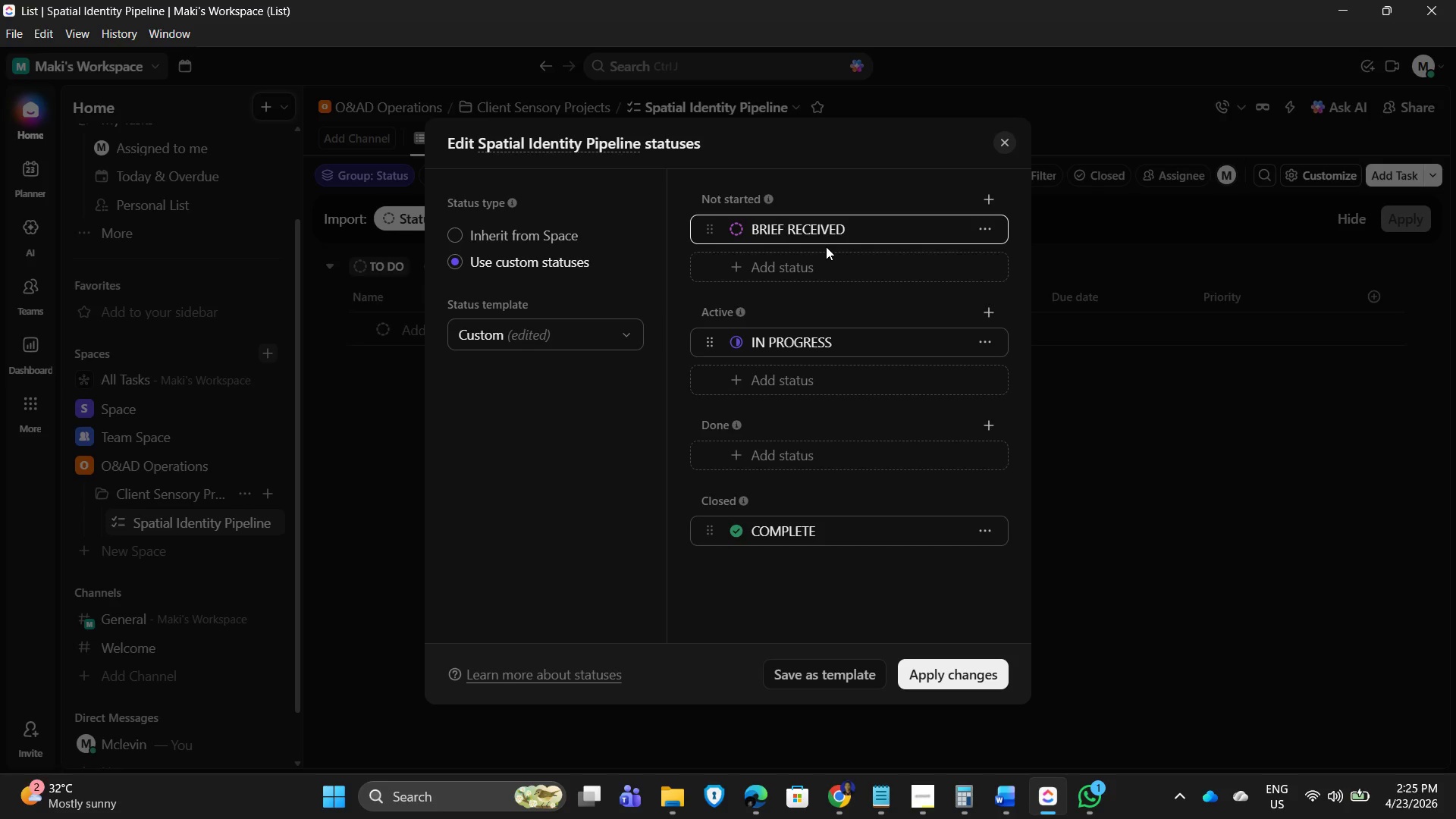 
wait(8.28)
 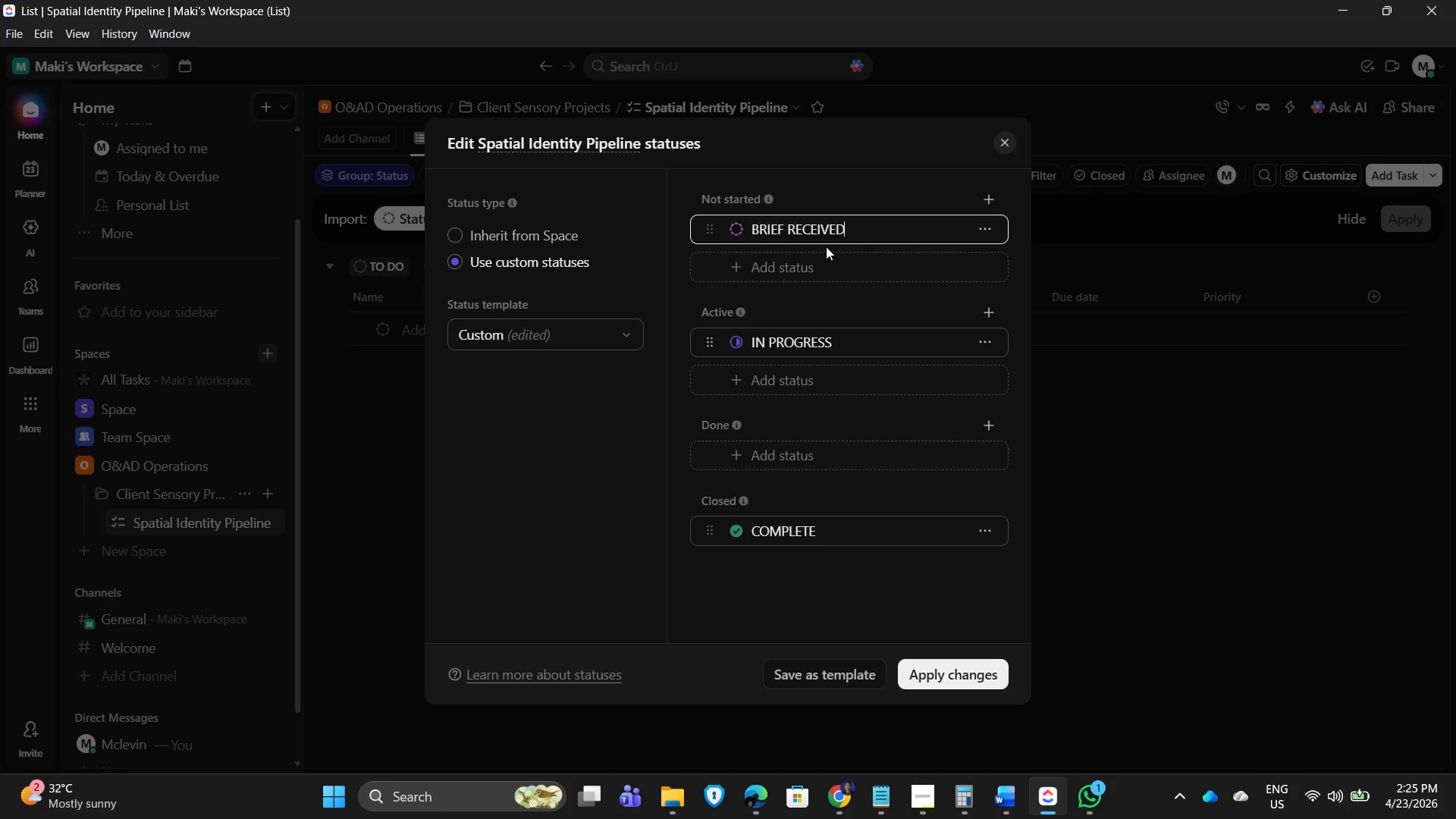 
key(Enter)
 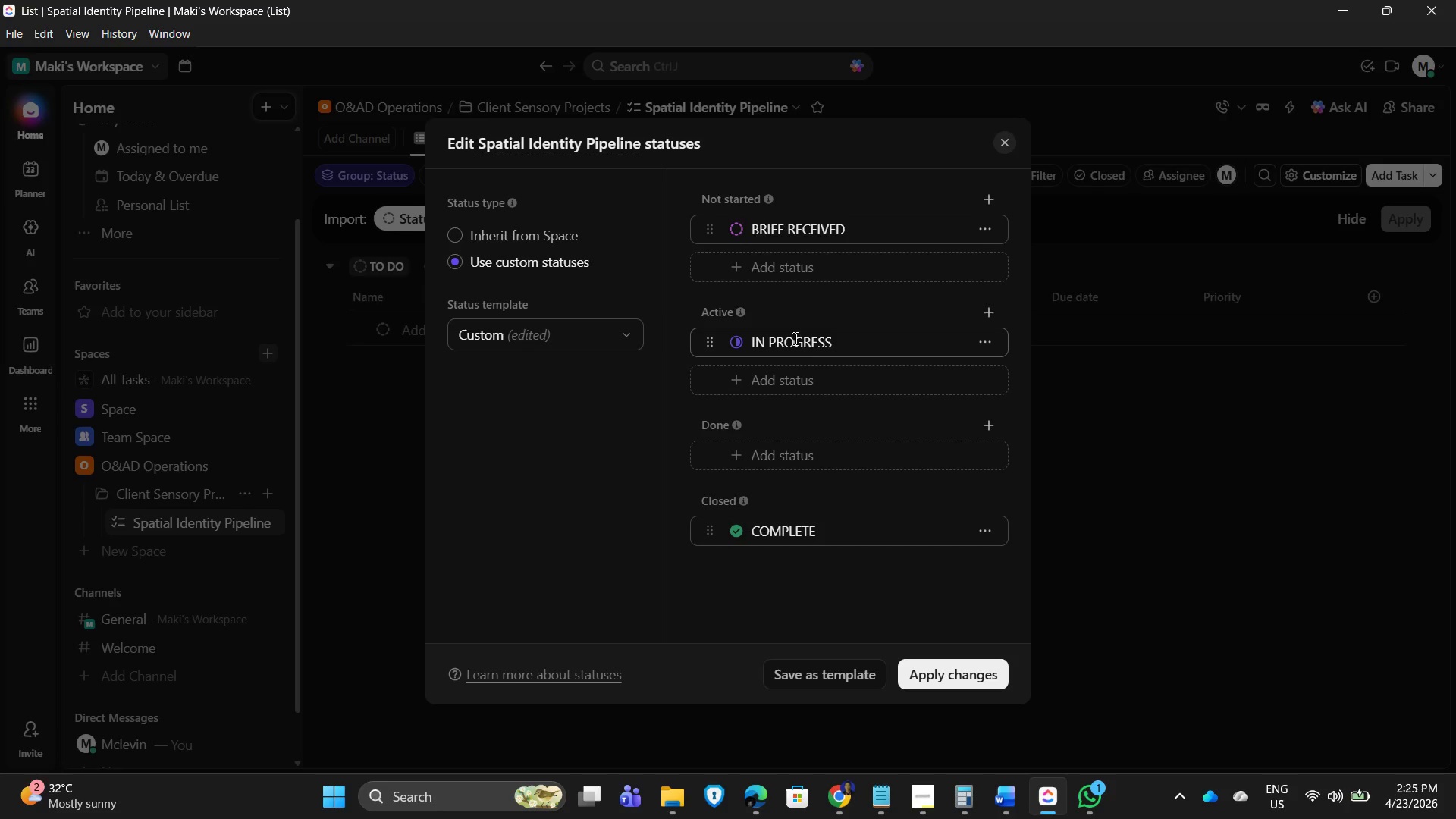 
left_click([831, 336])
 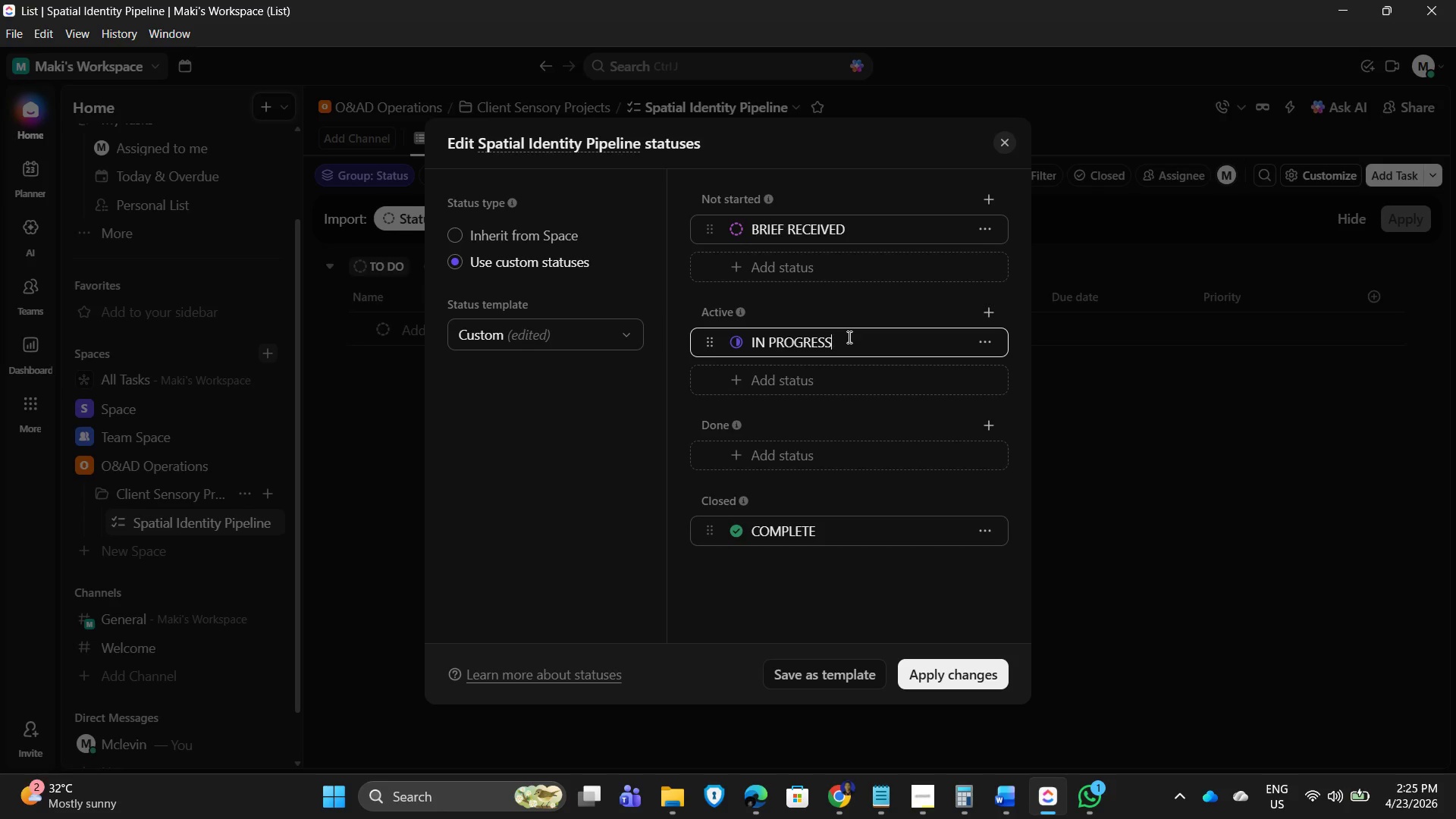 
left_click_drag(start_coordinate=[848, 337], to_coordinate=[705, 321])
 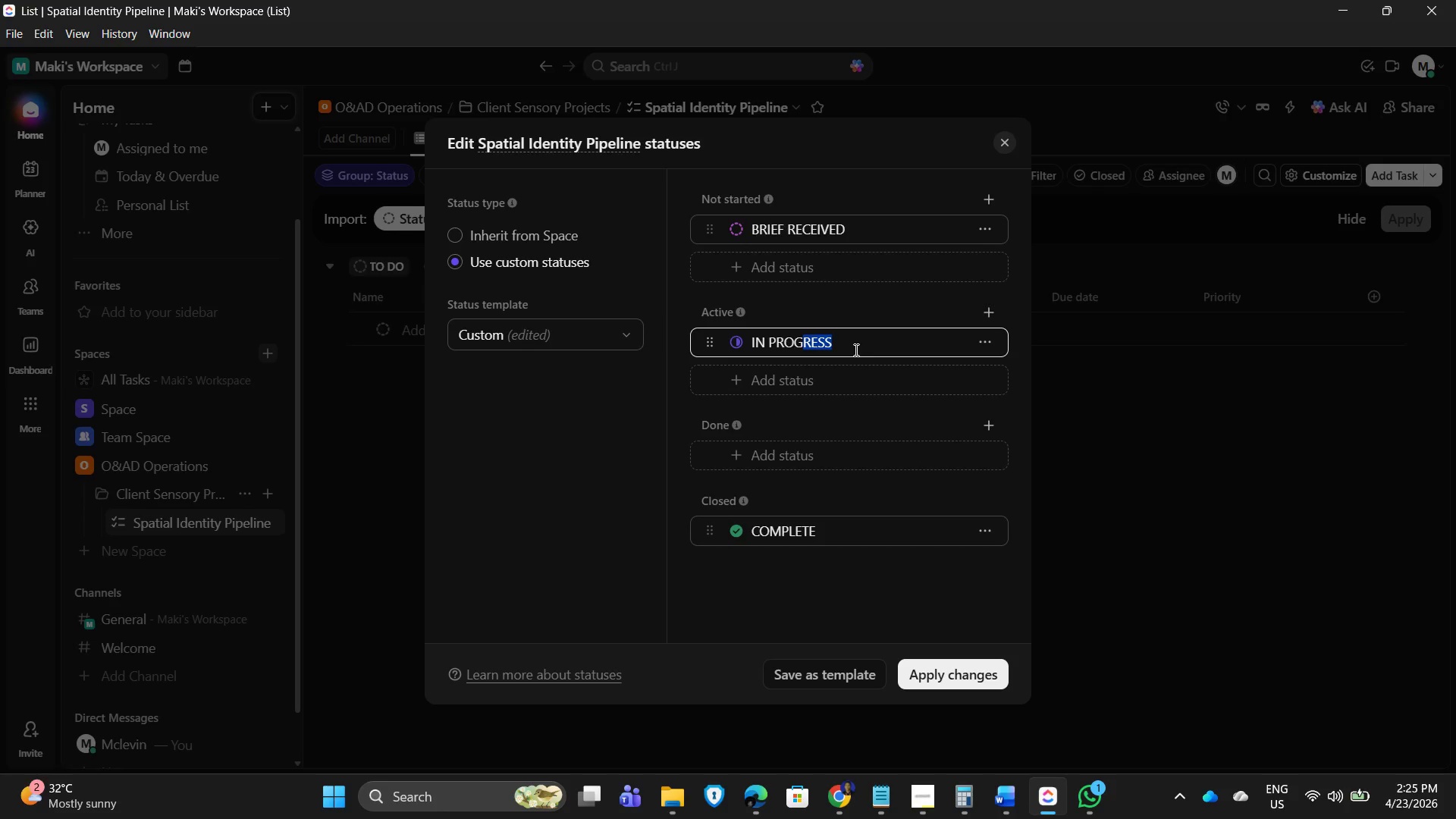 
left_click([855, 350])
 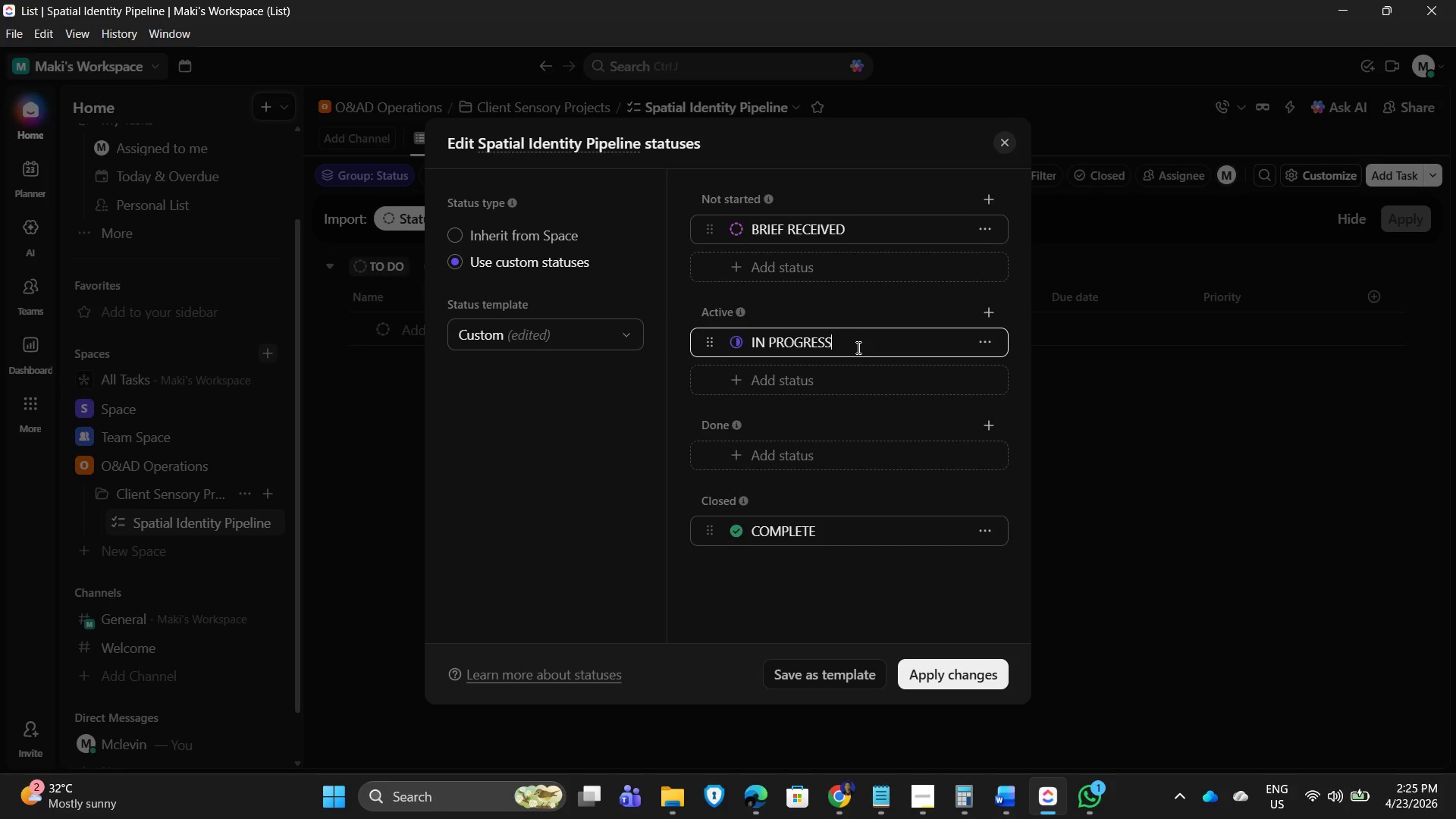 
left_click_drag(start_coordinate=[853, 345], to_coordinate=[740, 344])
 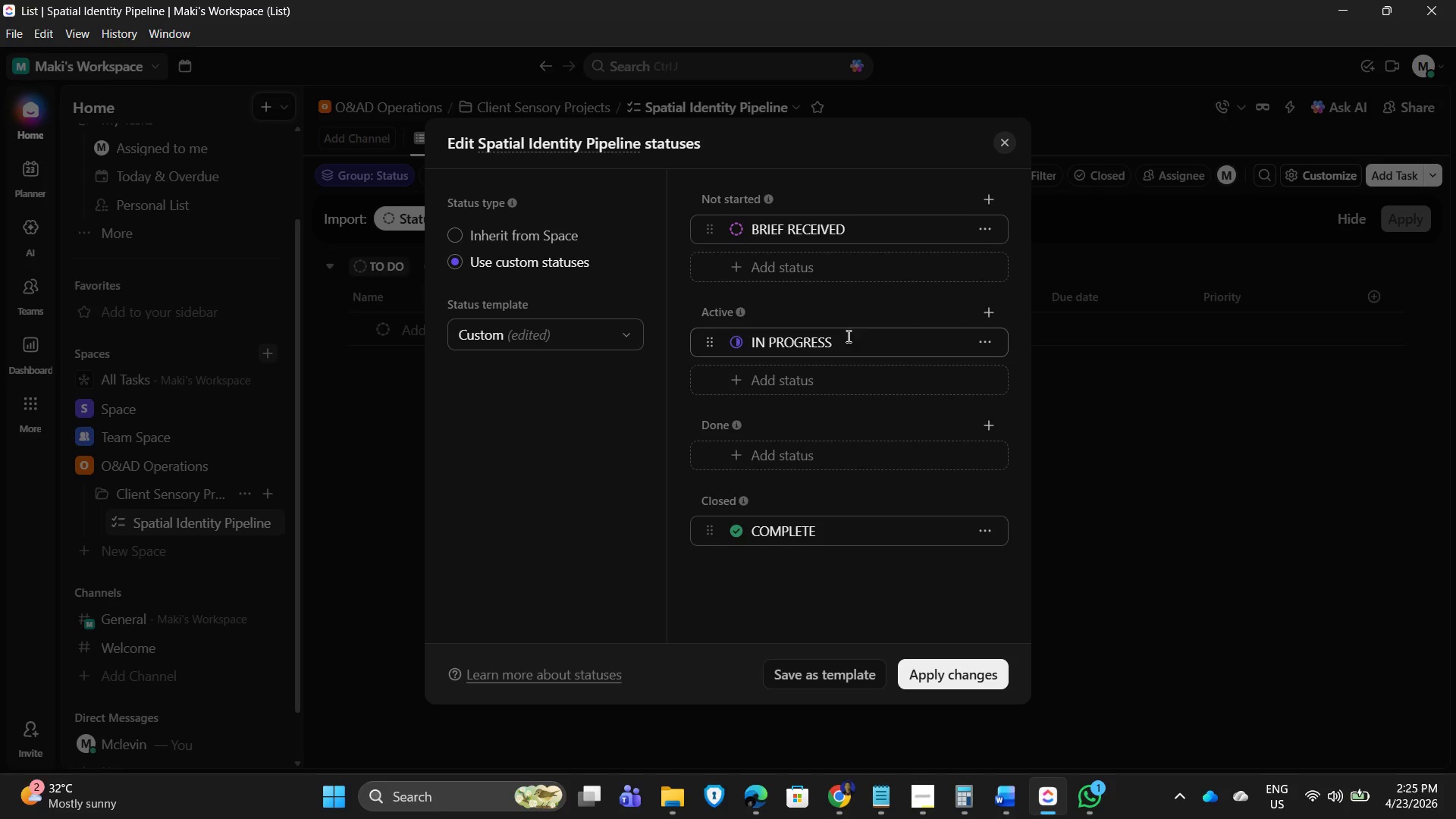 
left_click_drag(start_coordinate=[846, 336], to_coordinate=[816, 340])
 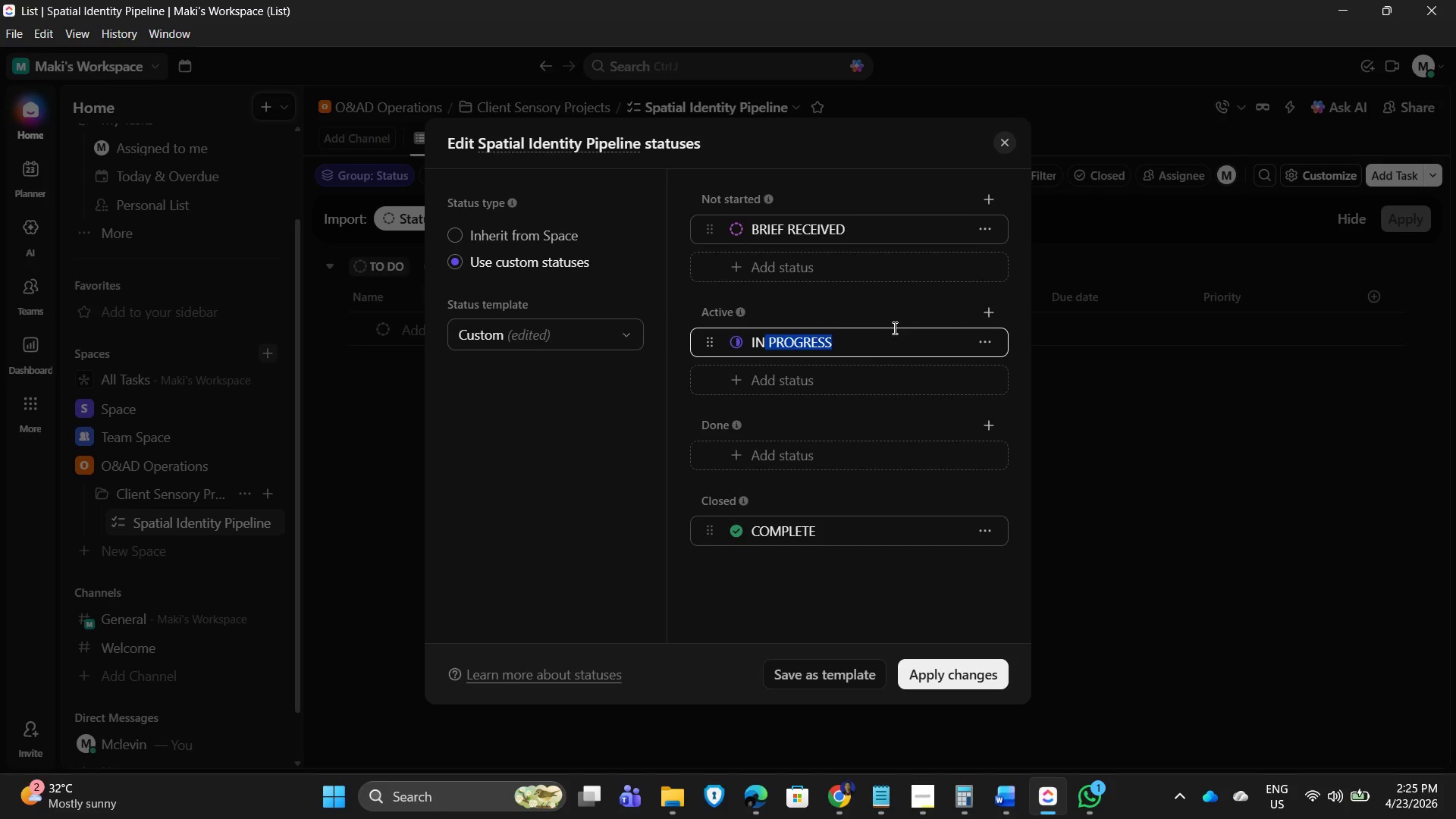 
key(Backspace)
key(Backspace)
key(Backspace)
key(Backspace)
type(Creative Concept (Scent + audio))
 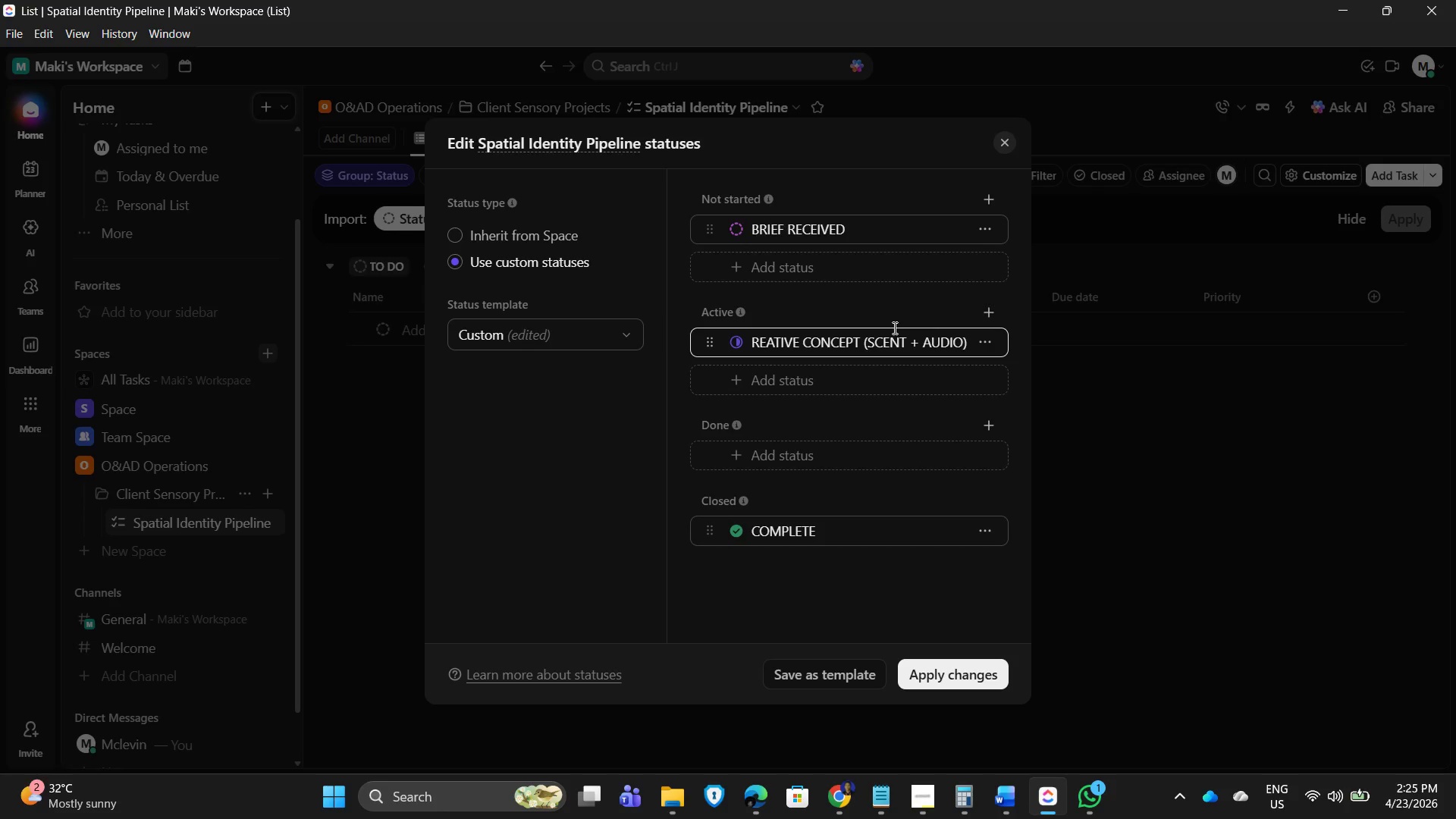 
key(Enter)
 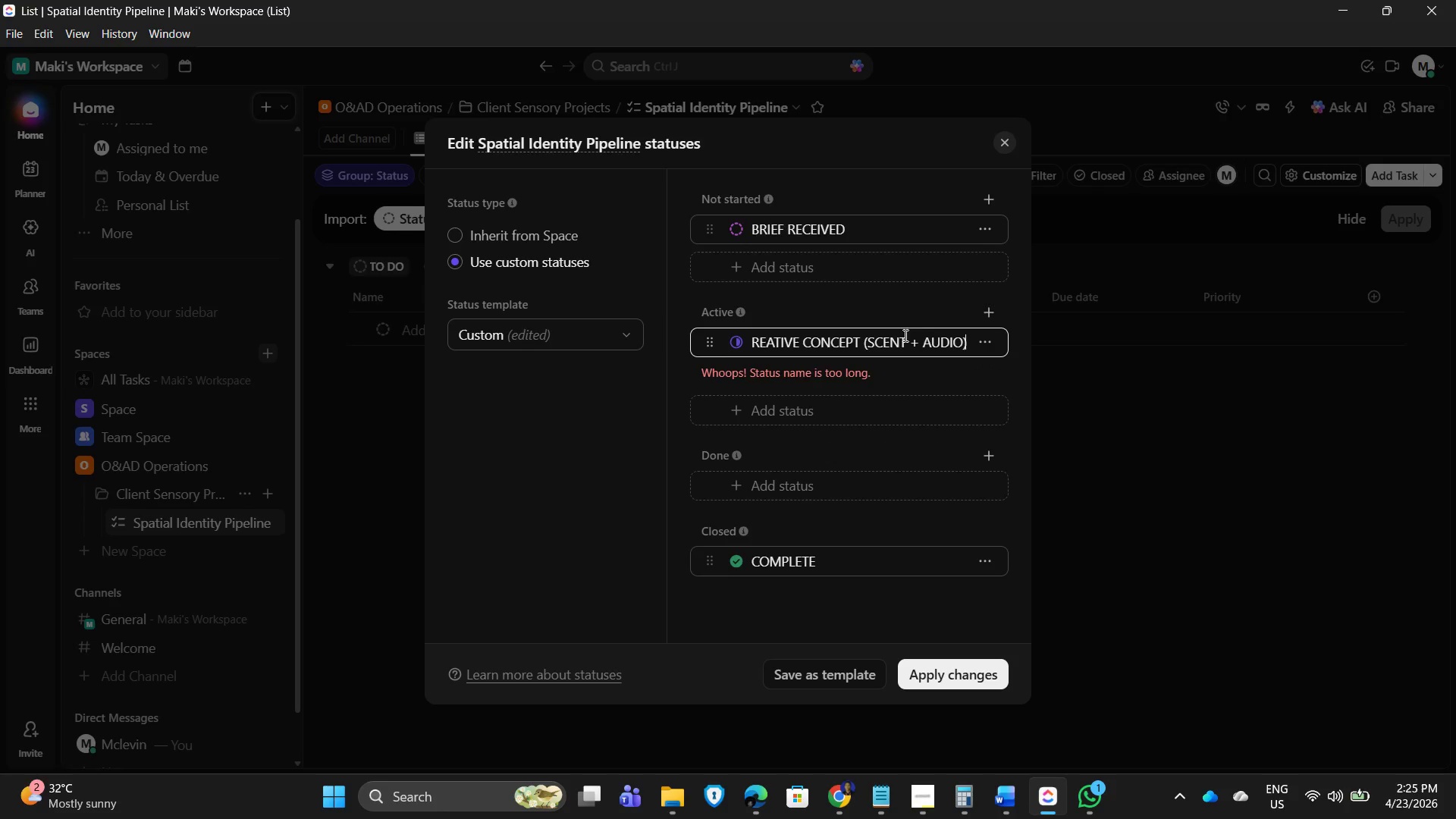 
left_click([886, 345])
 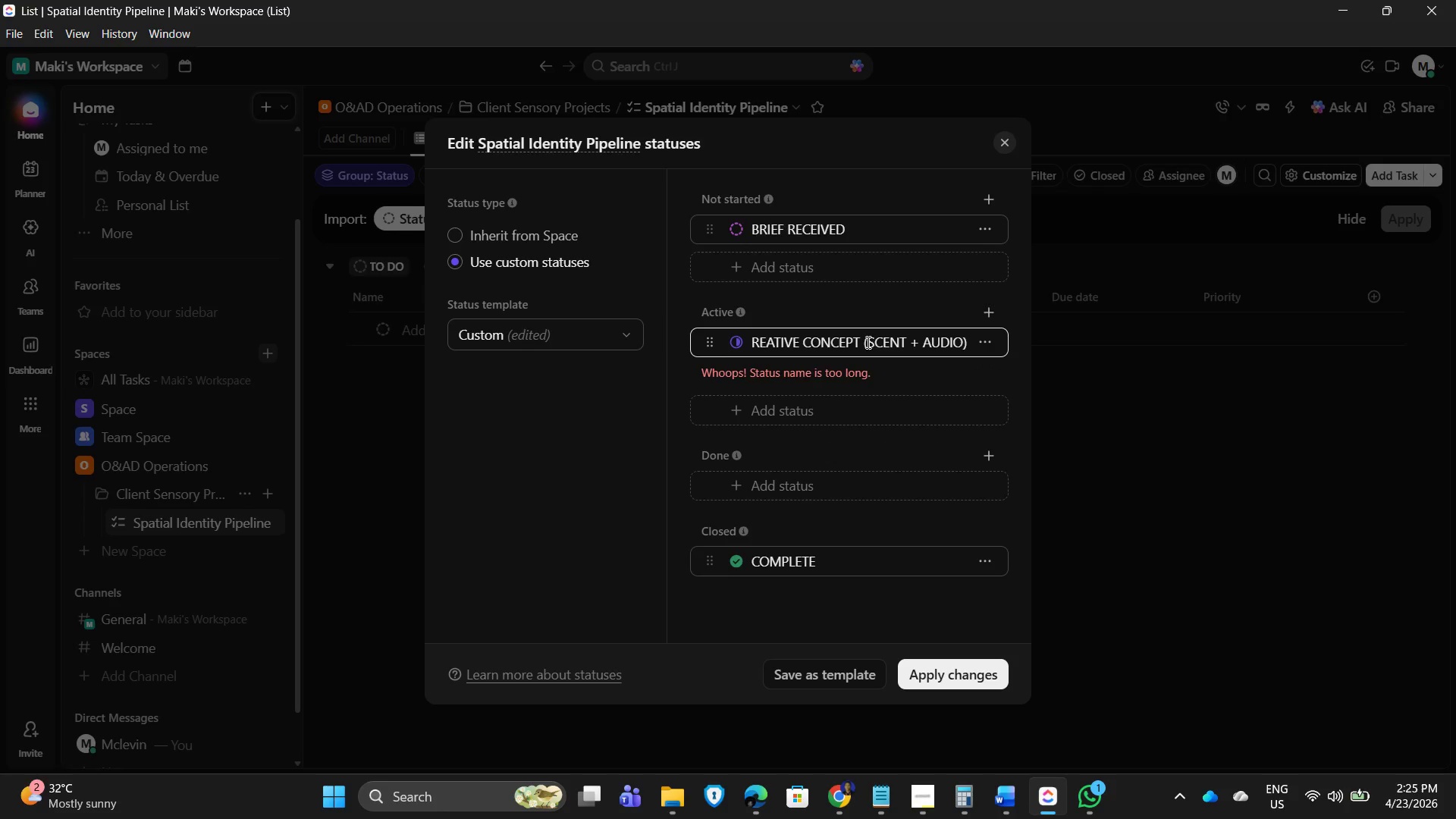 
left_click([867, 342])
 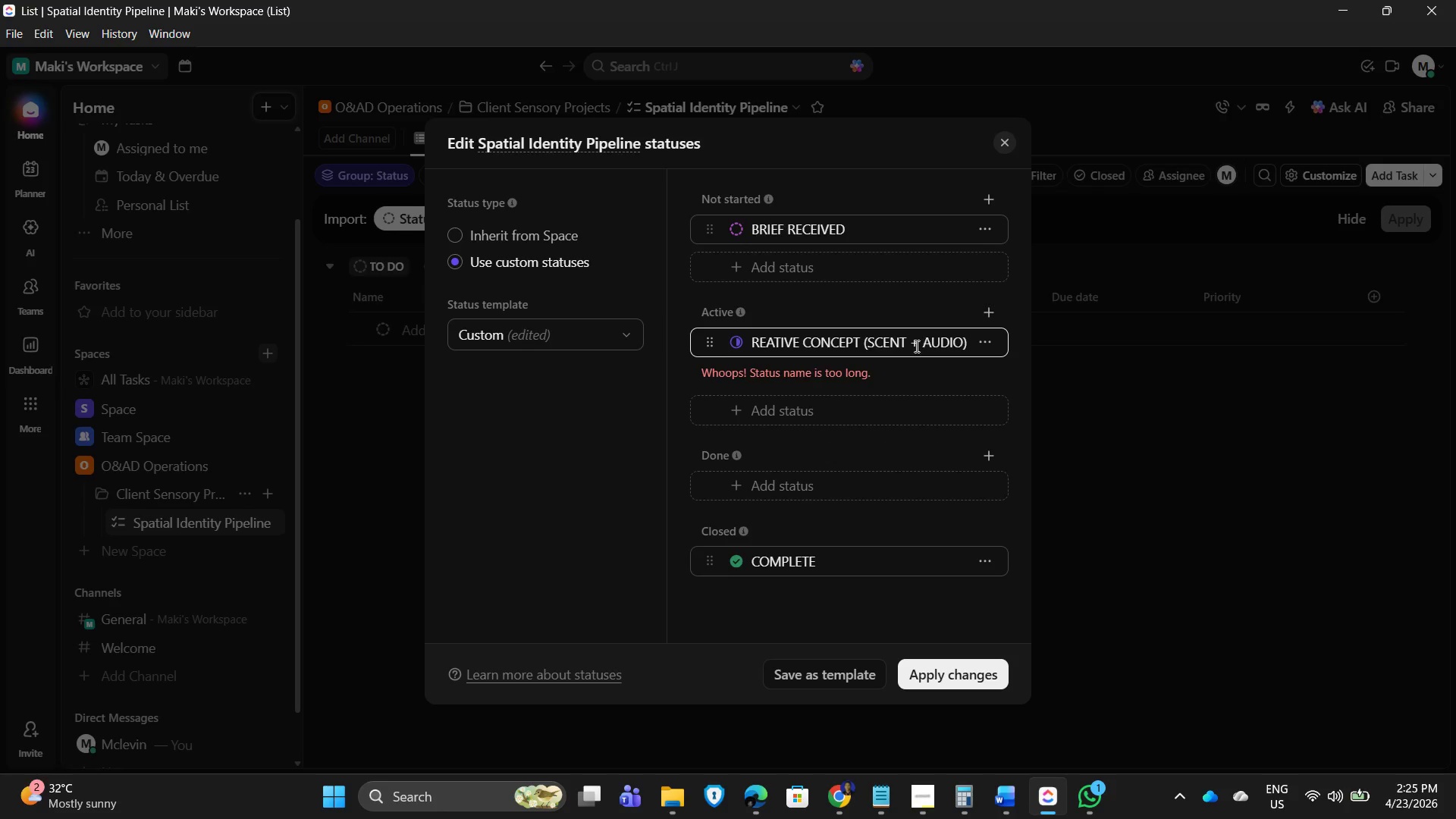 
left_click([918, 344])
 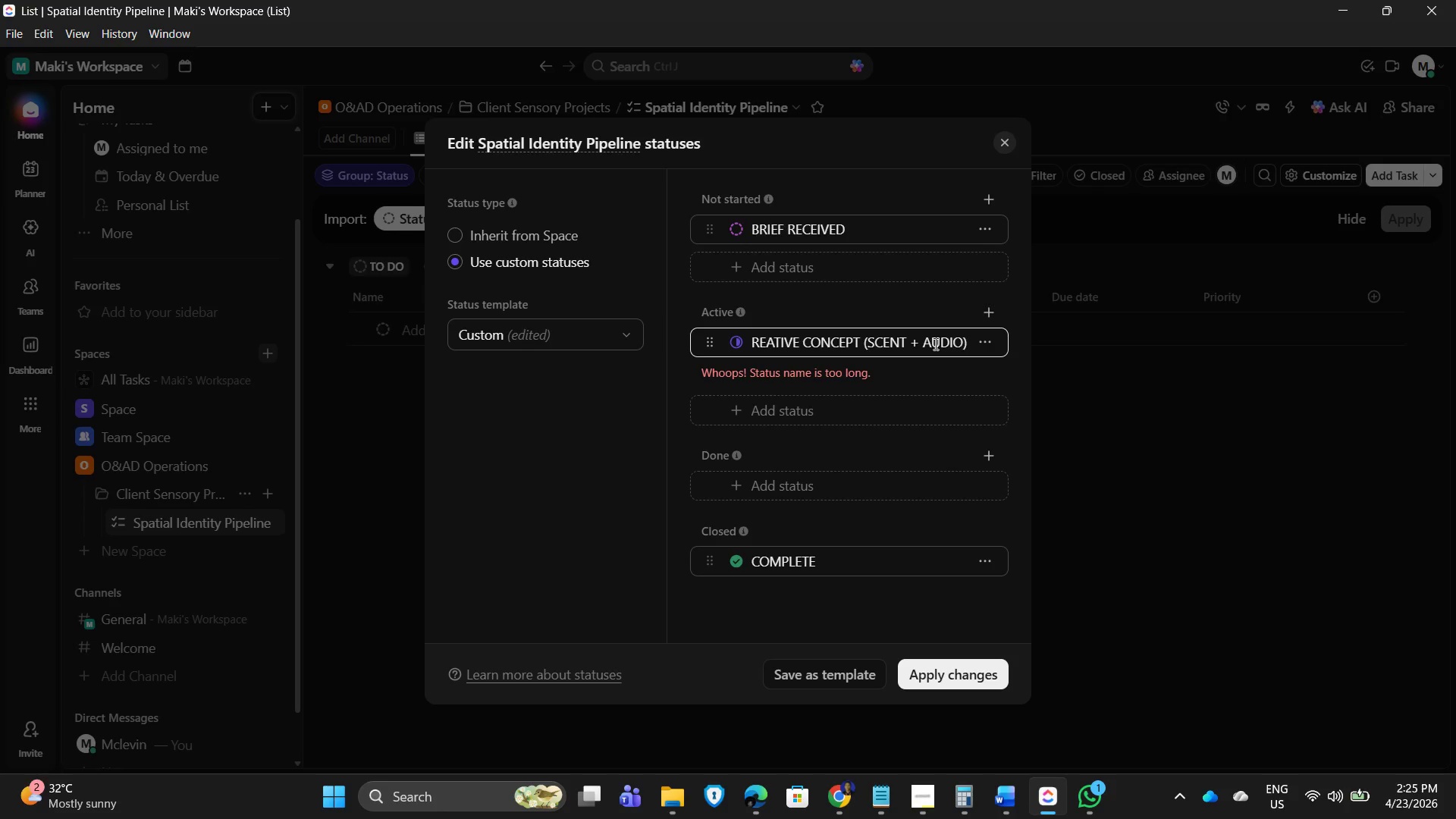 
left_click([956, 342])
 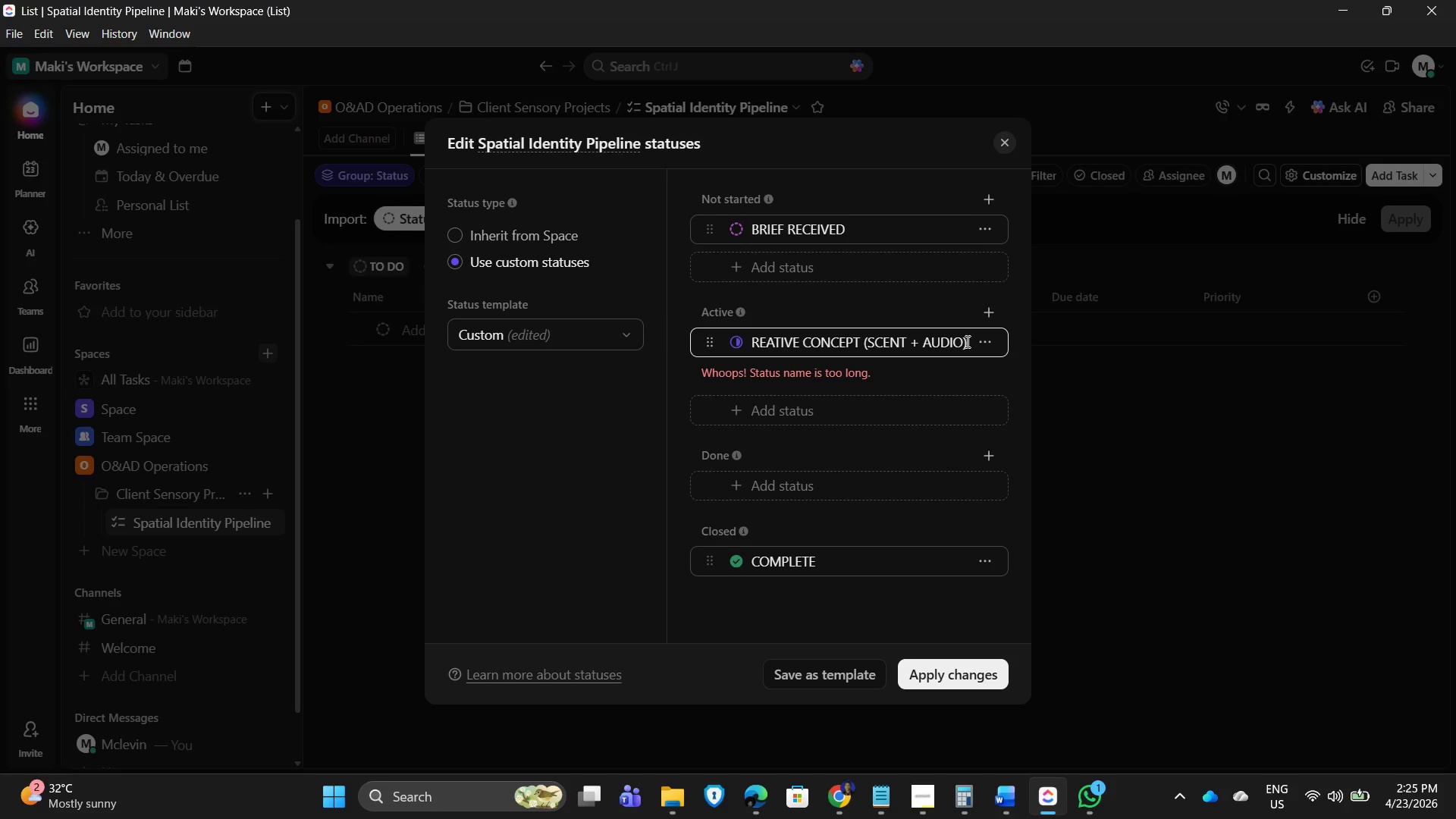 
left_click([966, 341])
 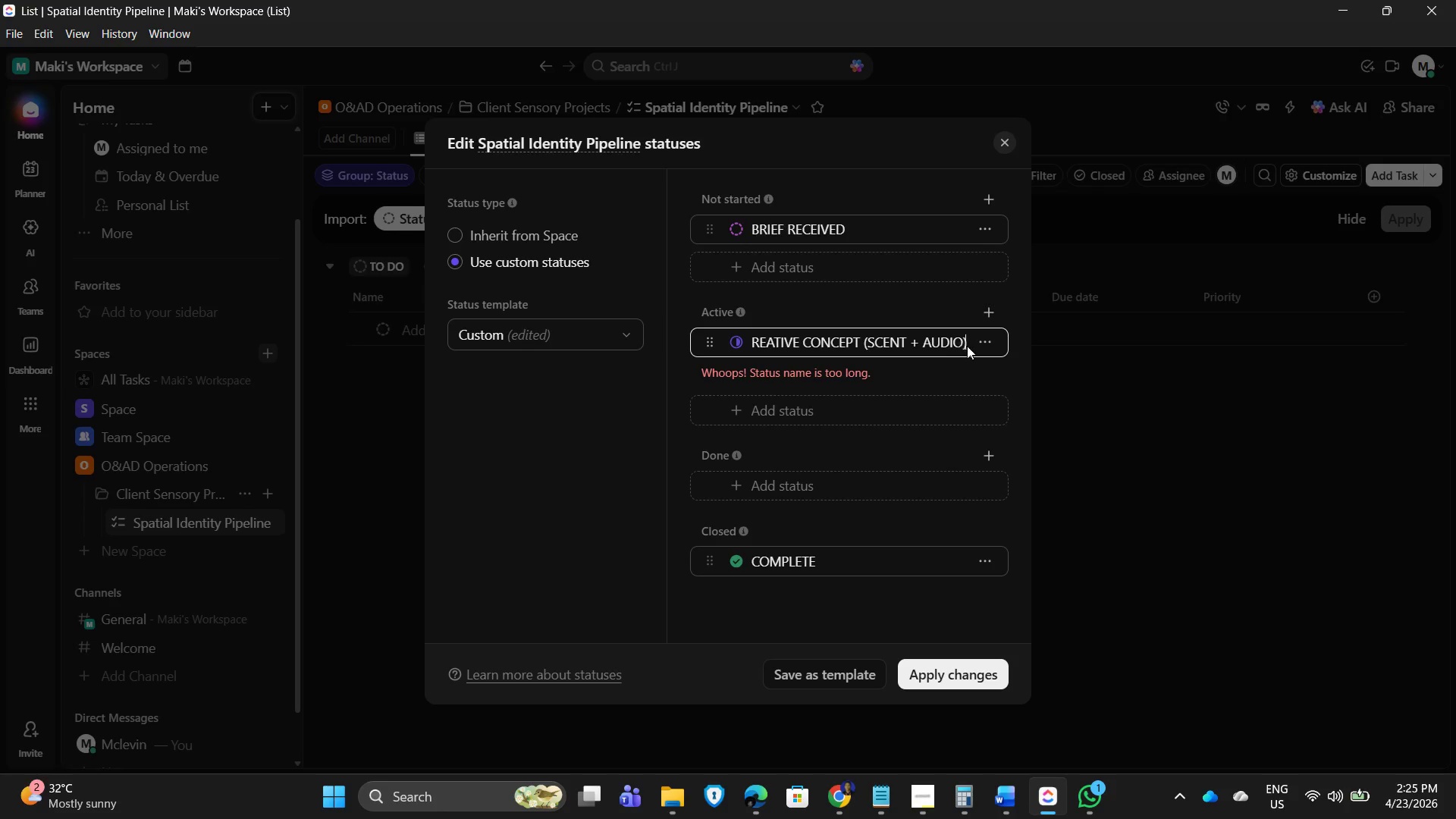 
left_click_drag(start_coordinate=[968, 345], to_coordinate=[928, 349])
 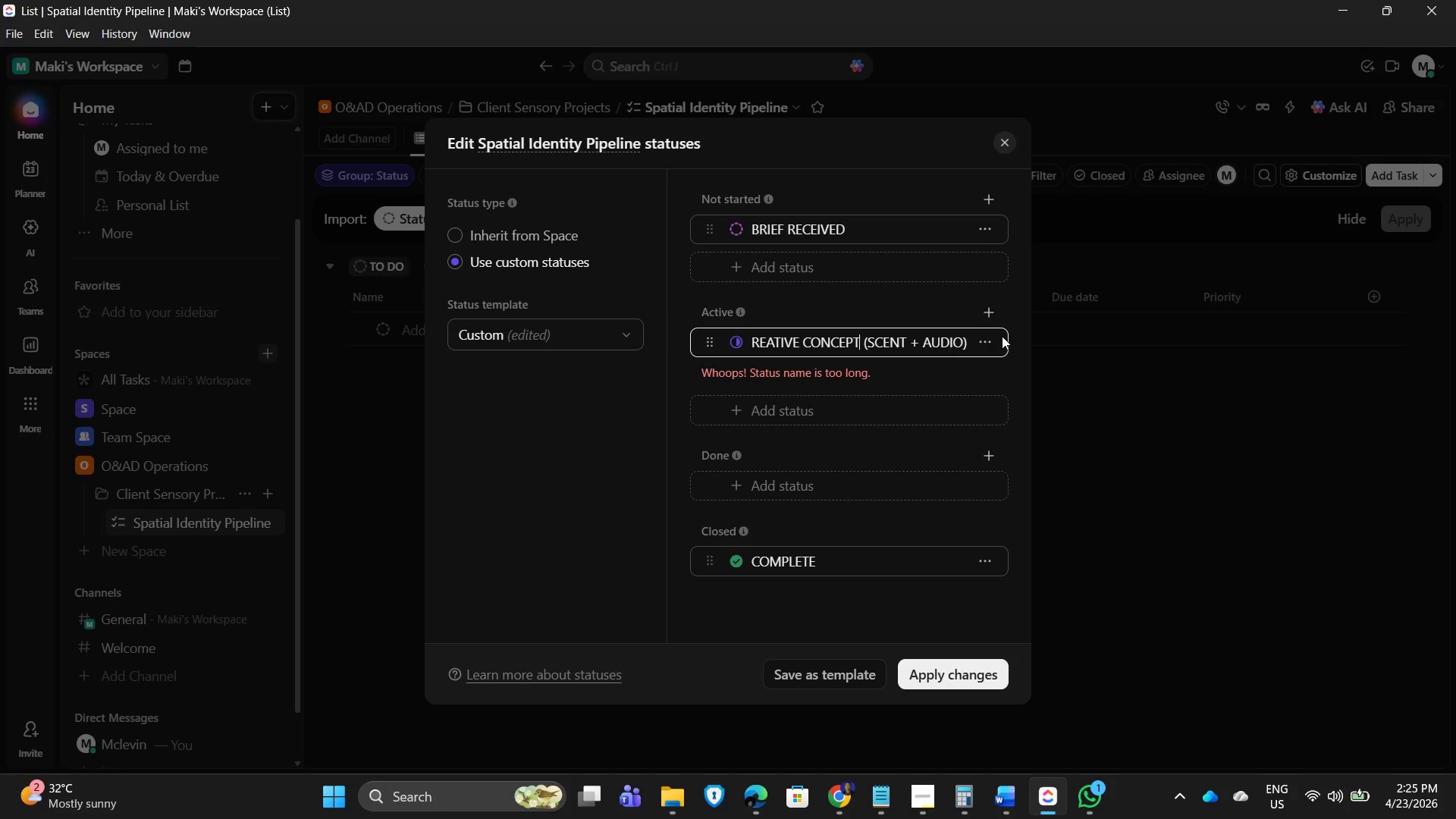 
key(Delete)
 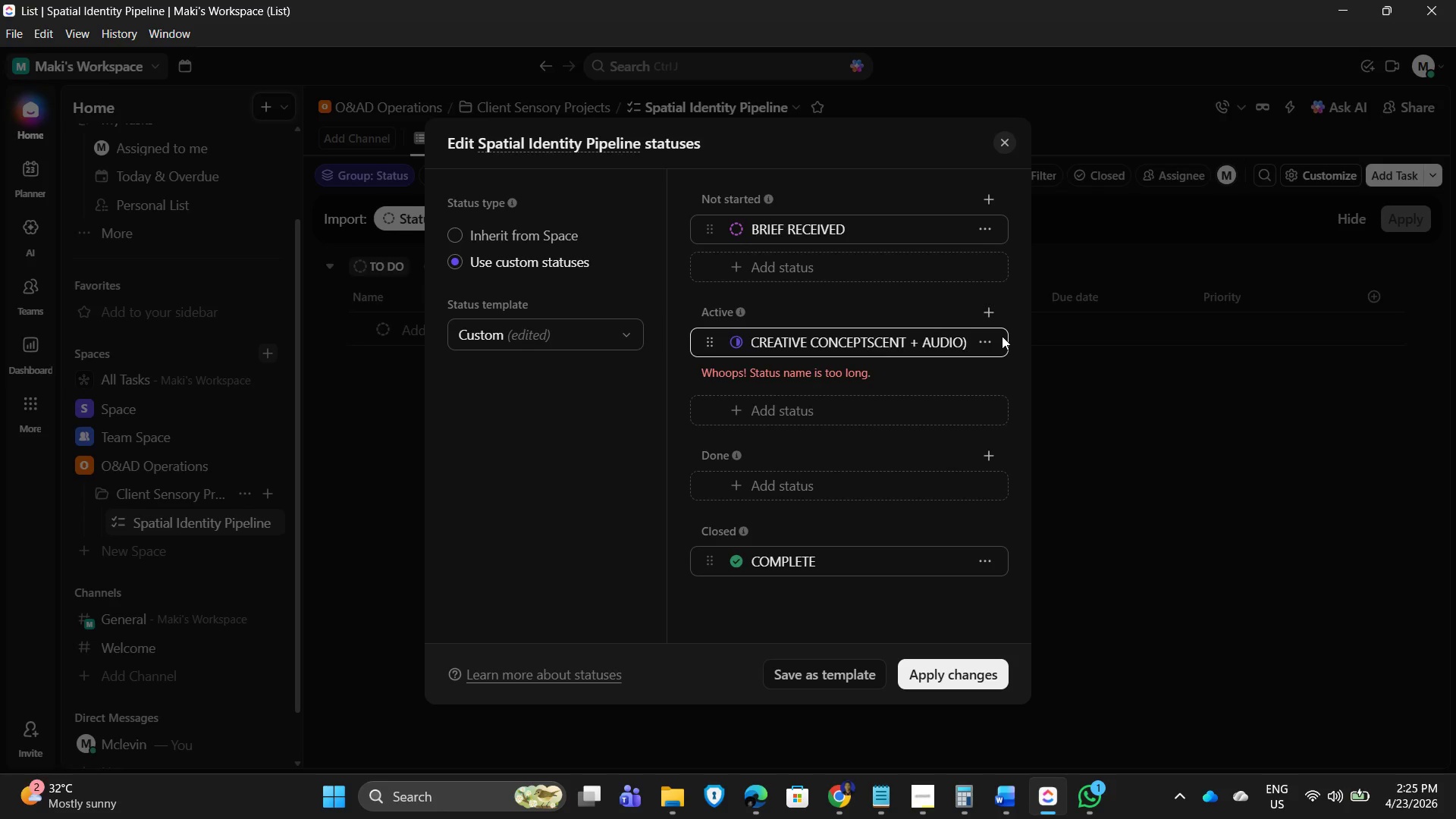 
key(Delete)
 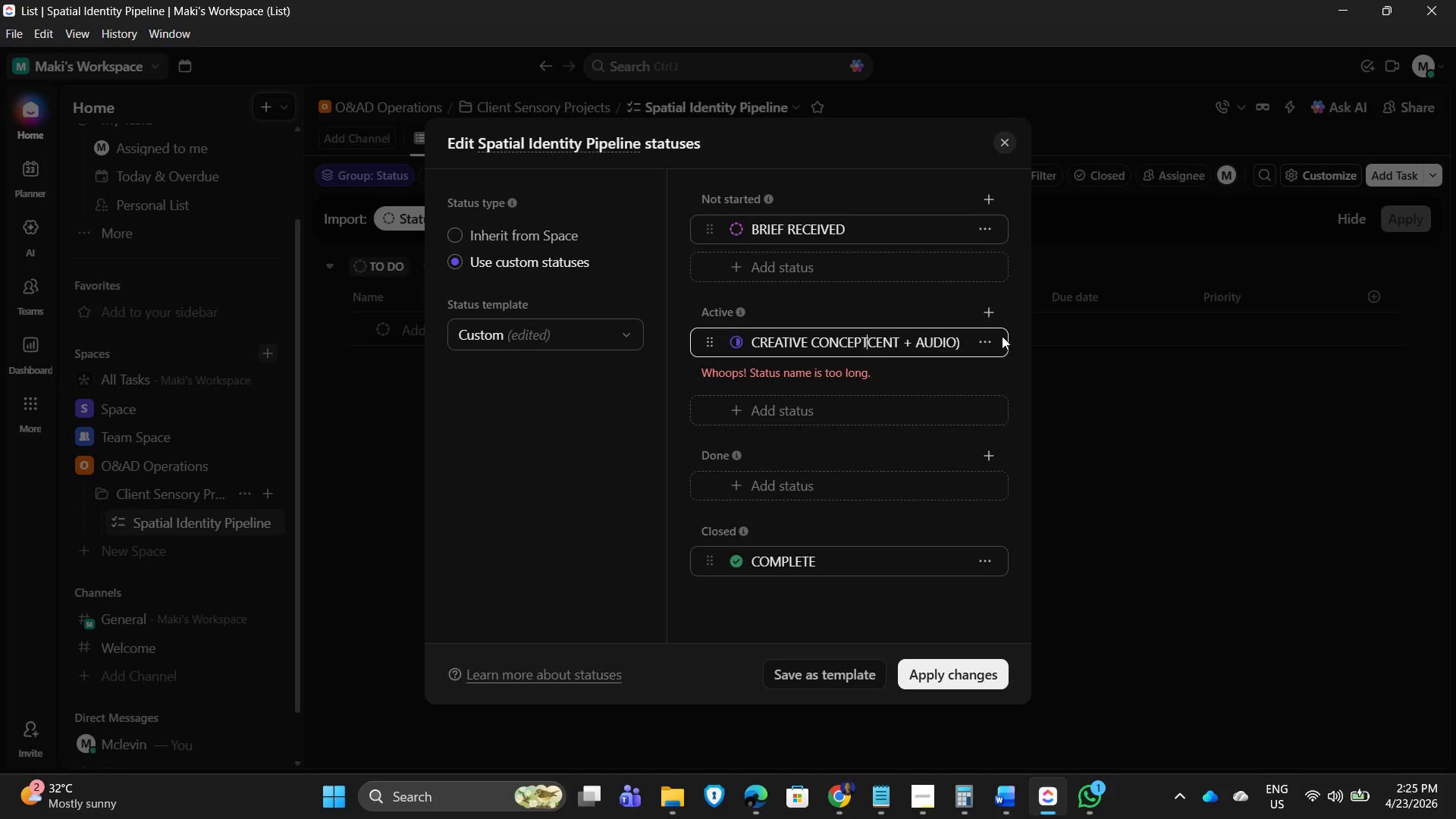 
key(Delete)
 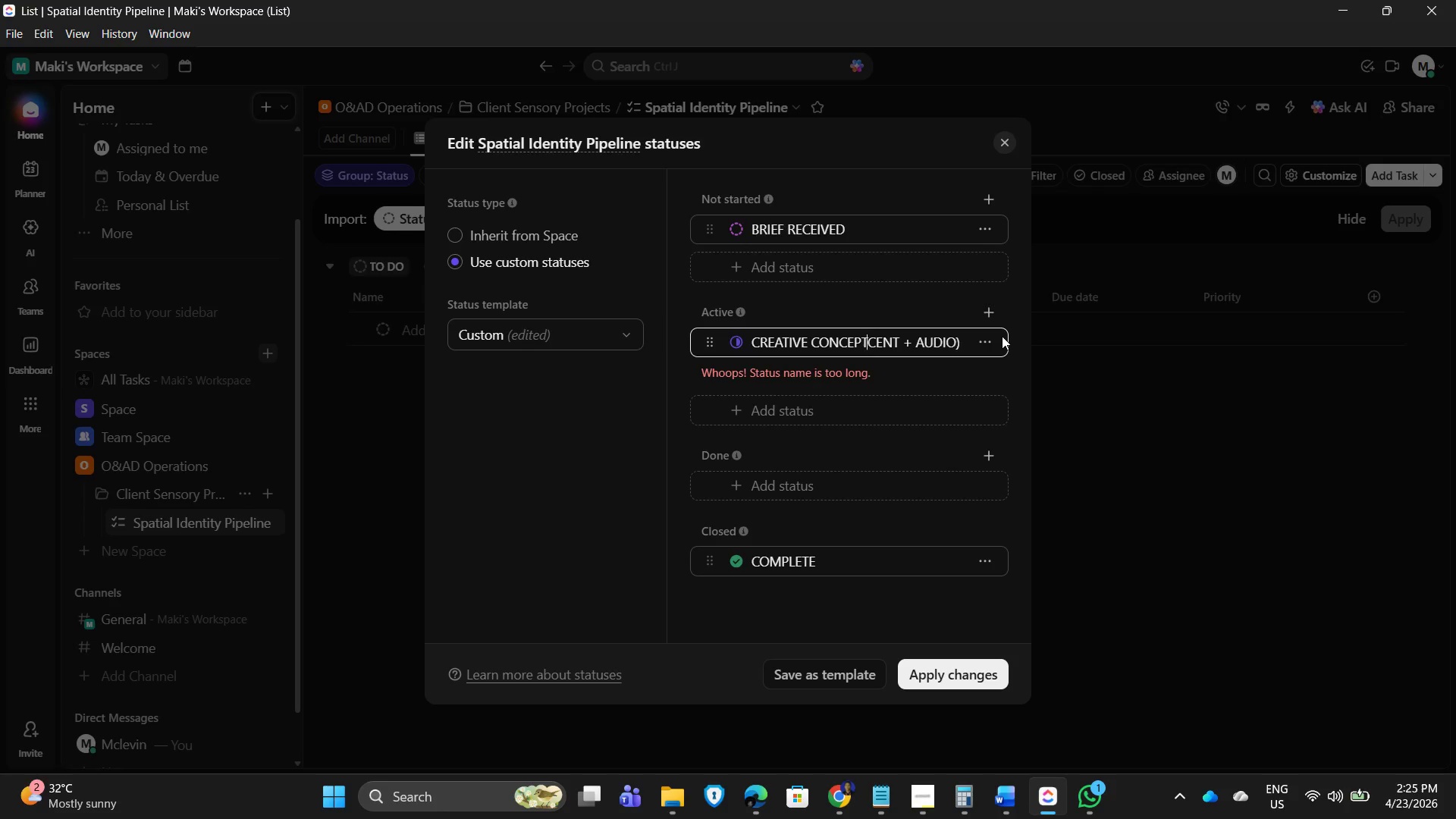 
key(Delete)
 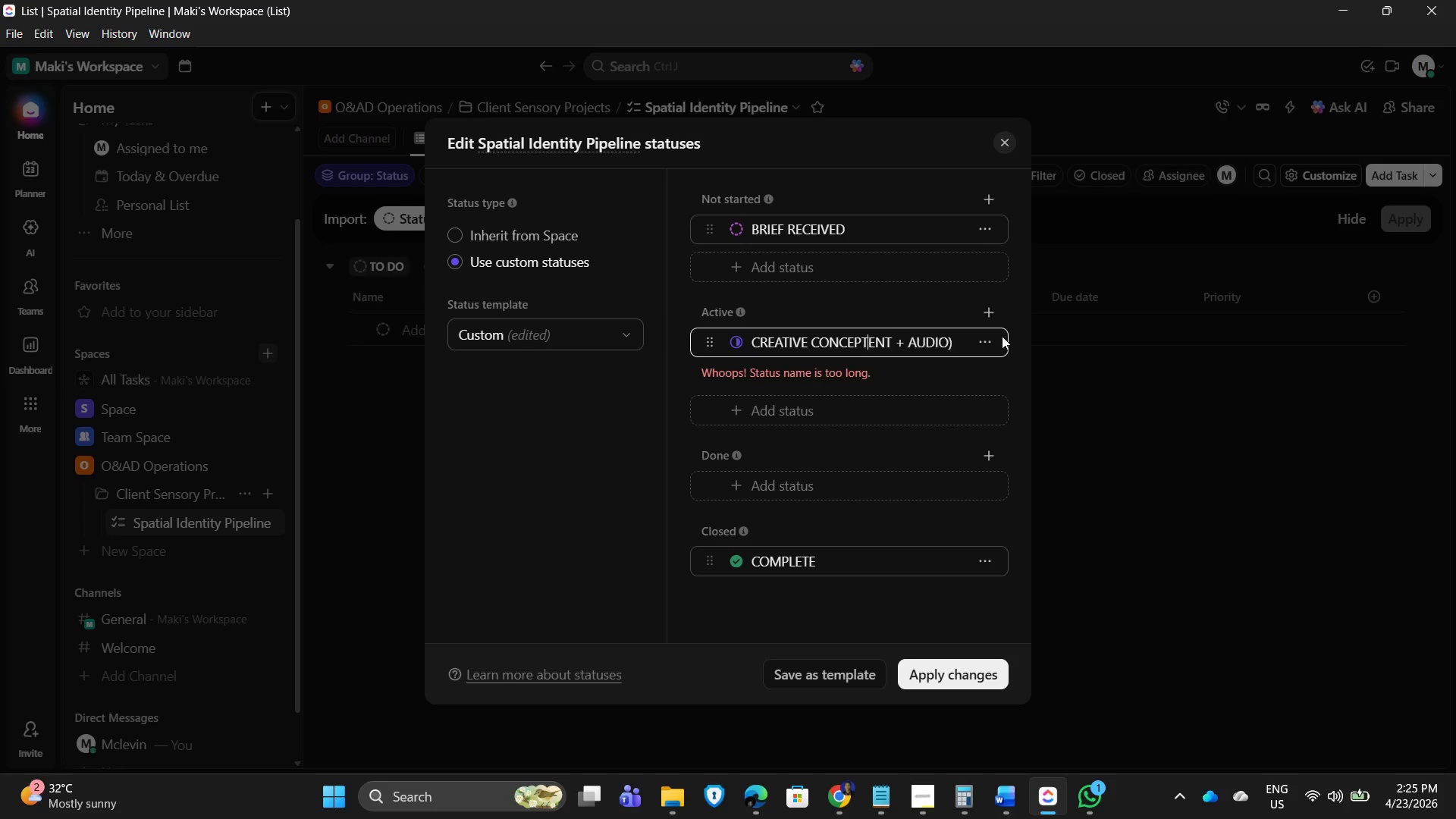 
key(Delete)
 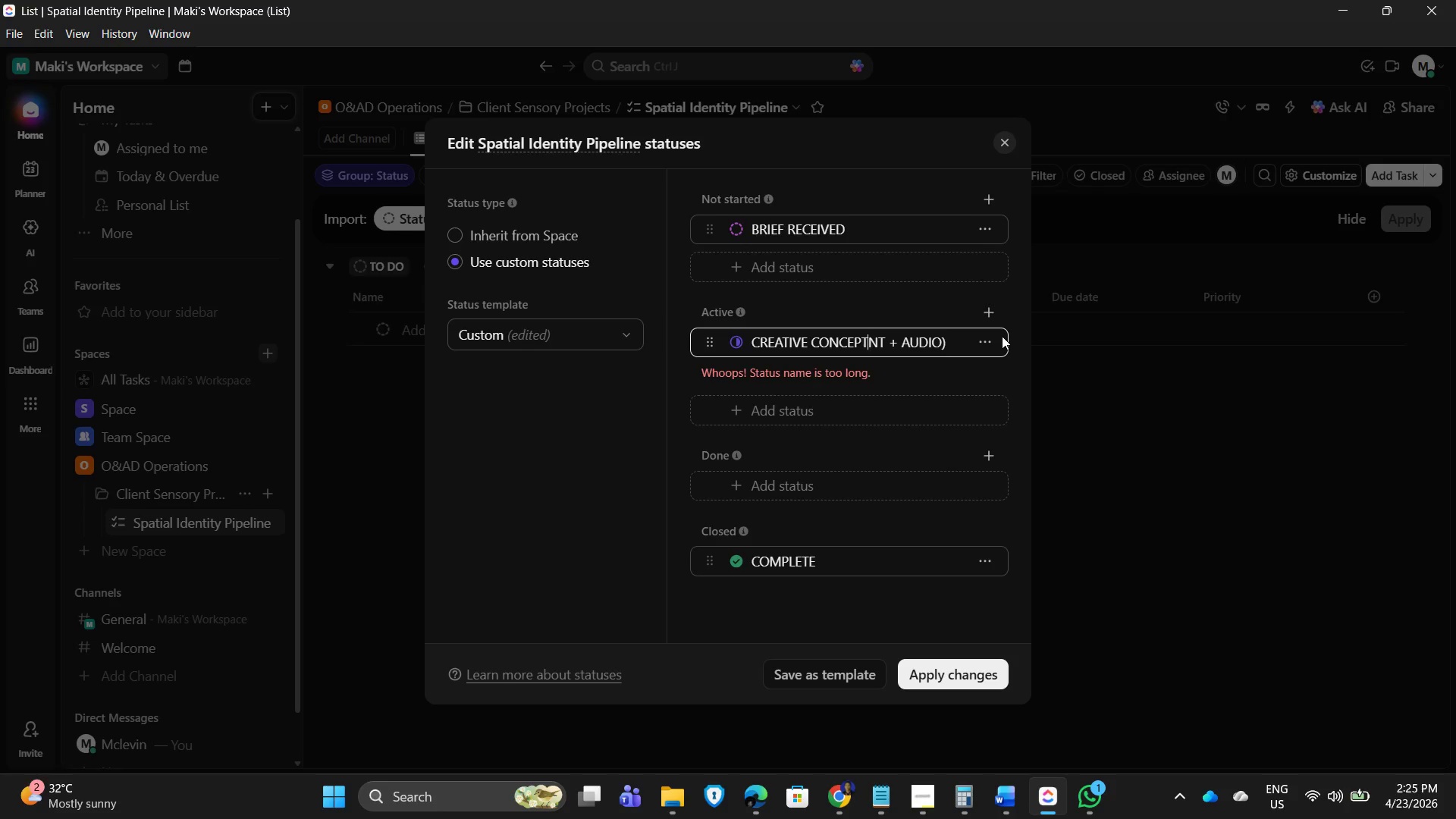 
key(Delete)
 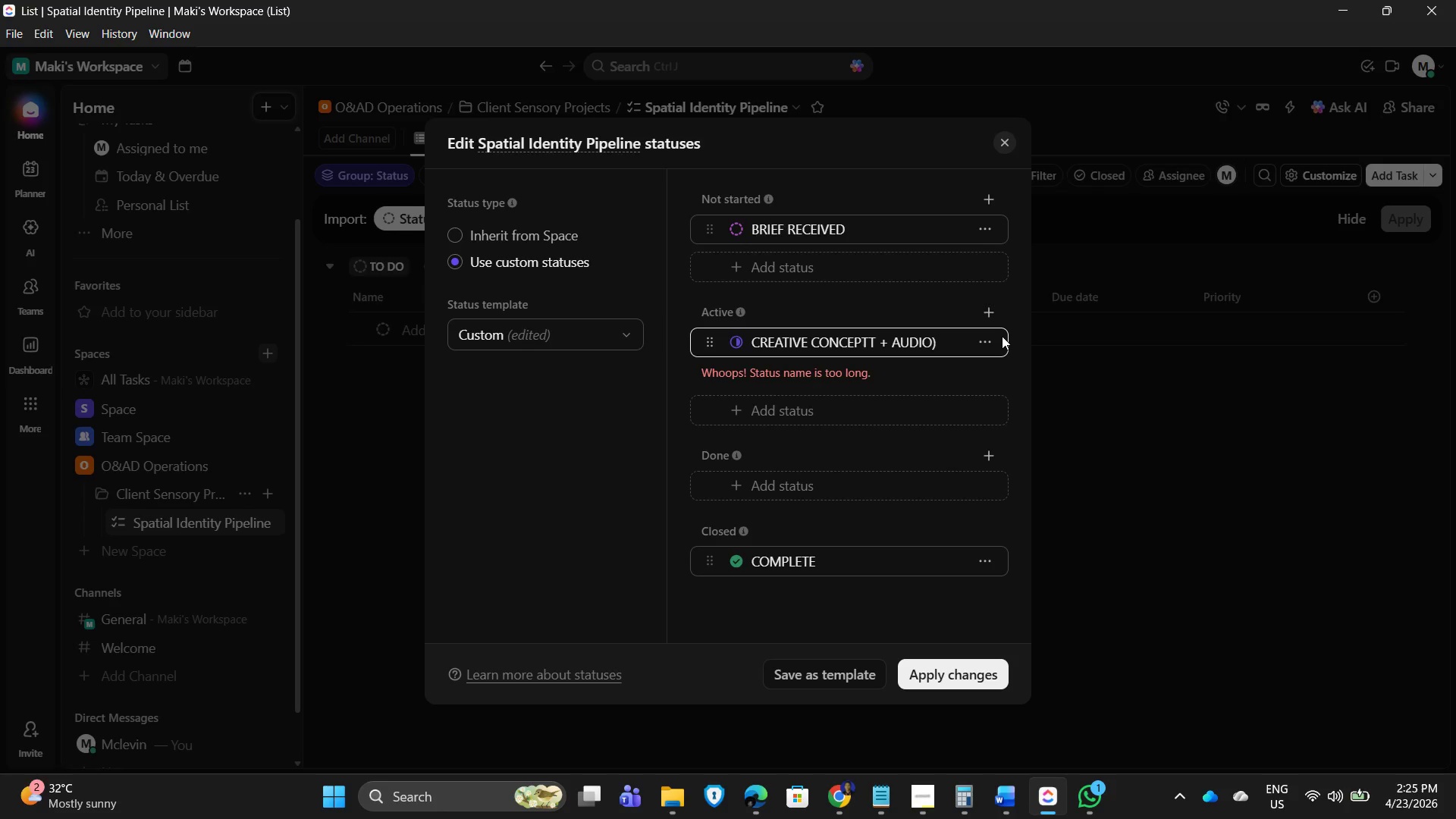 
key(Delete)
 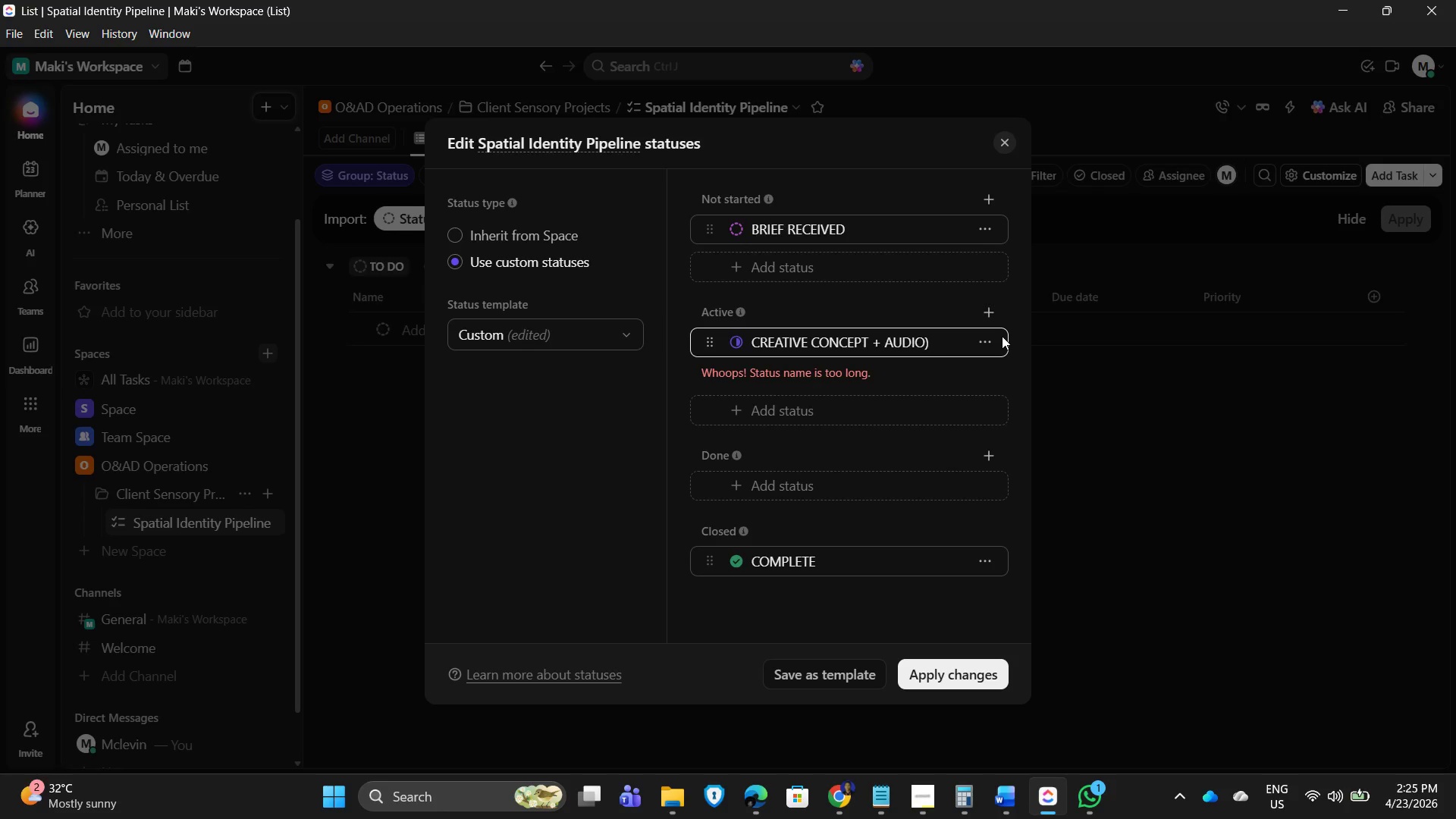 
key(Delete)
 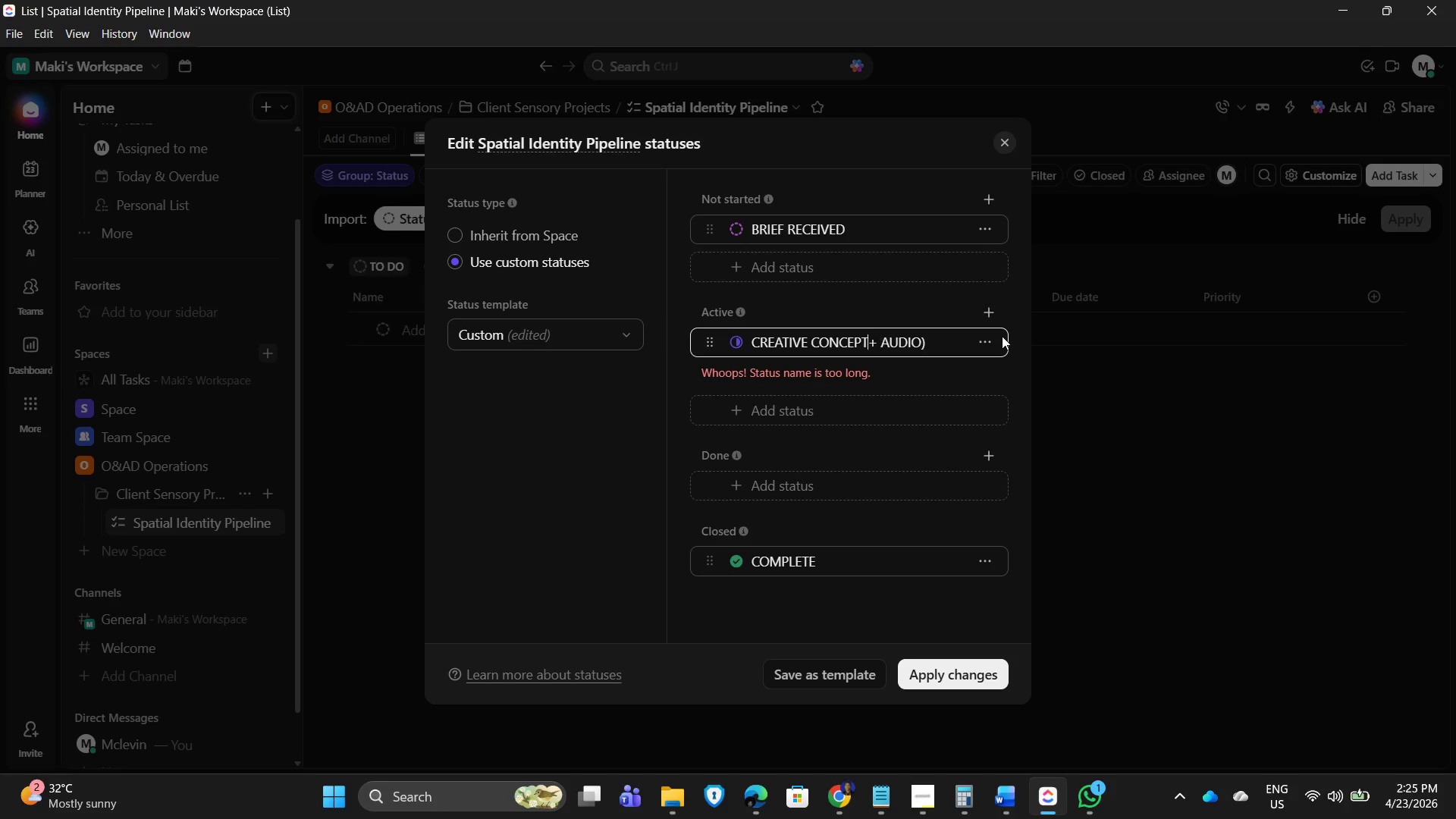 
key(Delete)
 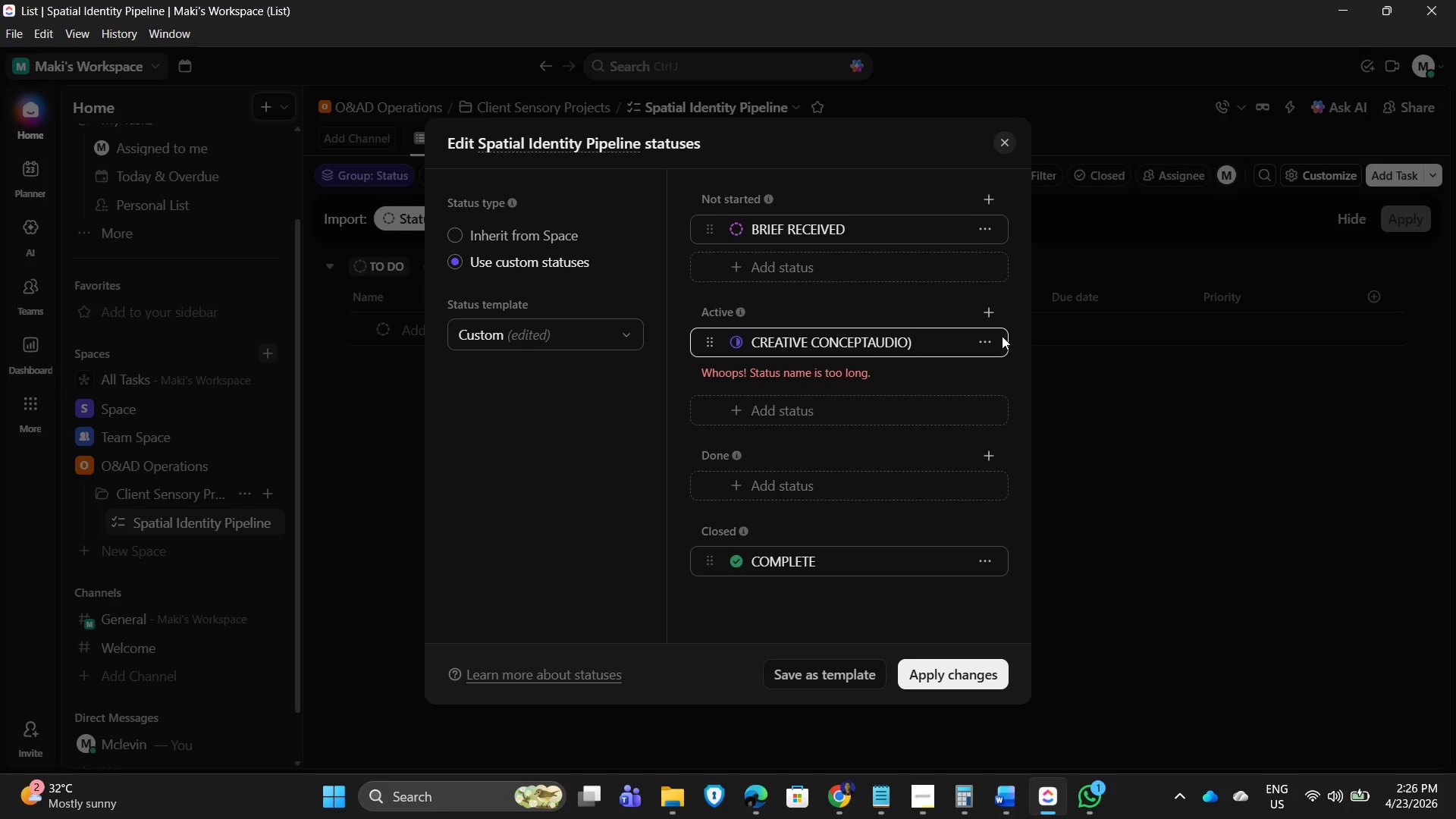 
key(Delete)
 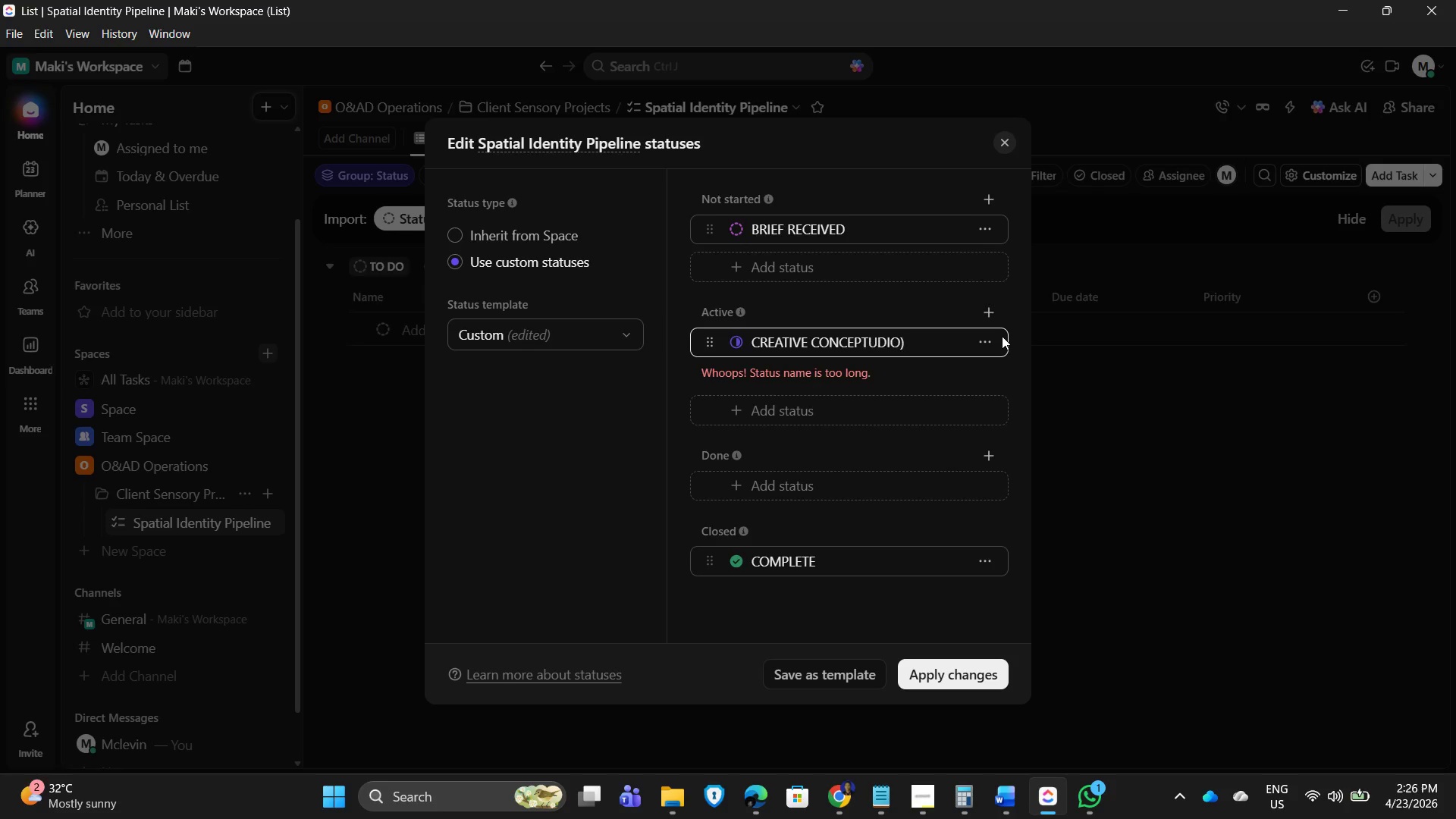 
key(Delete)
 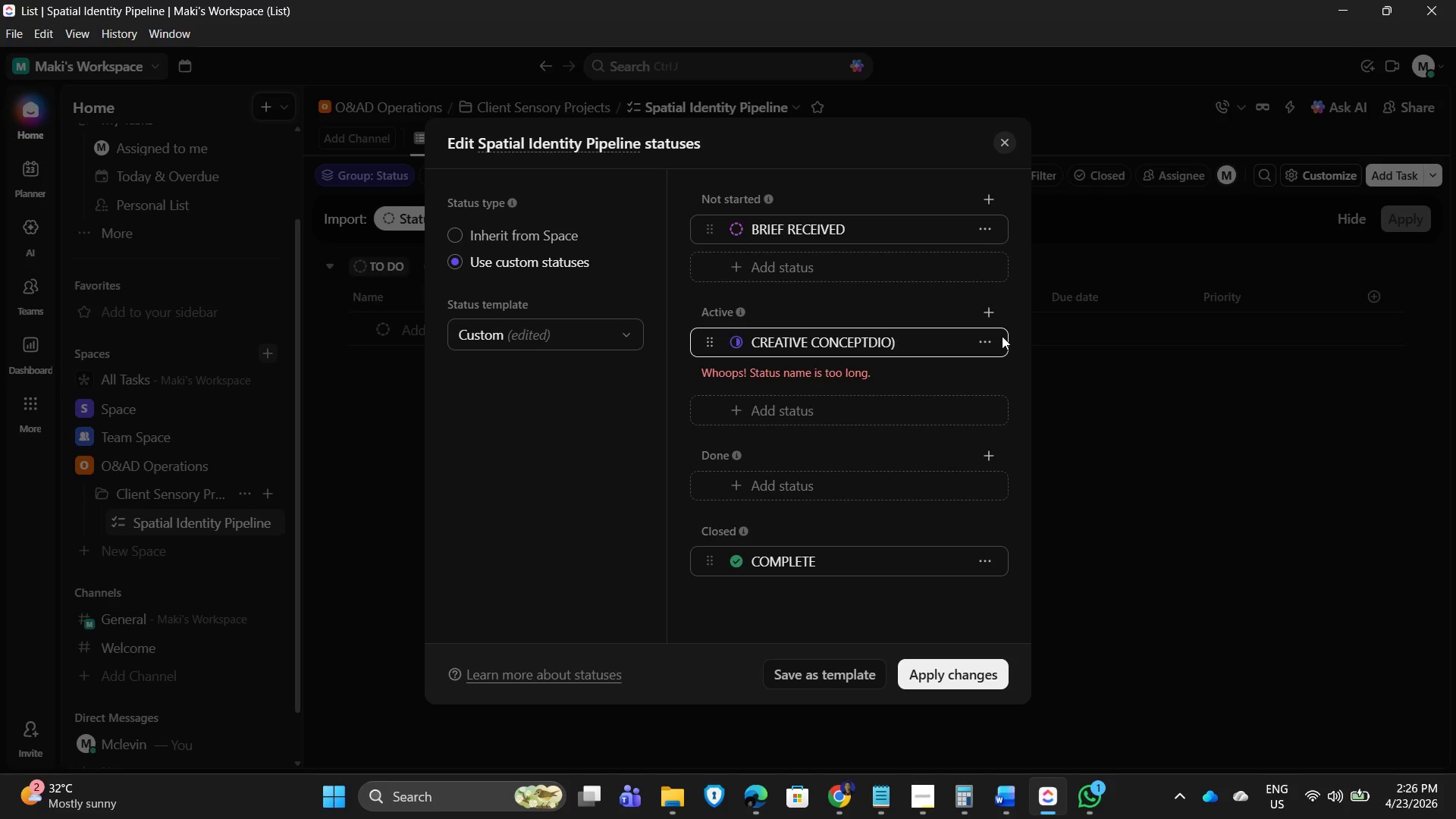 
key(Delete)
 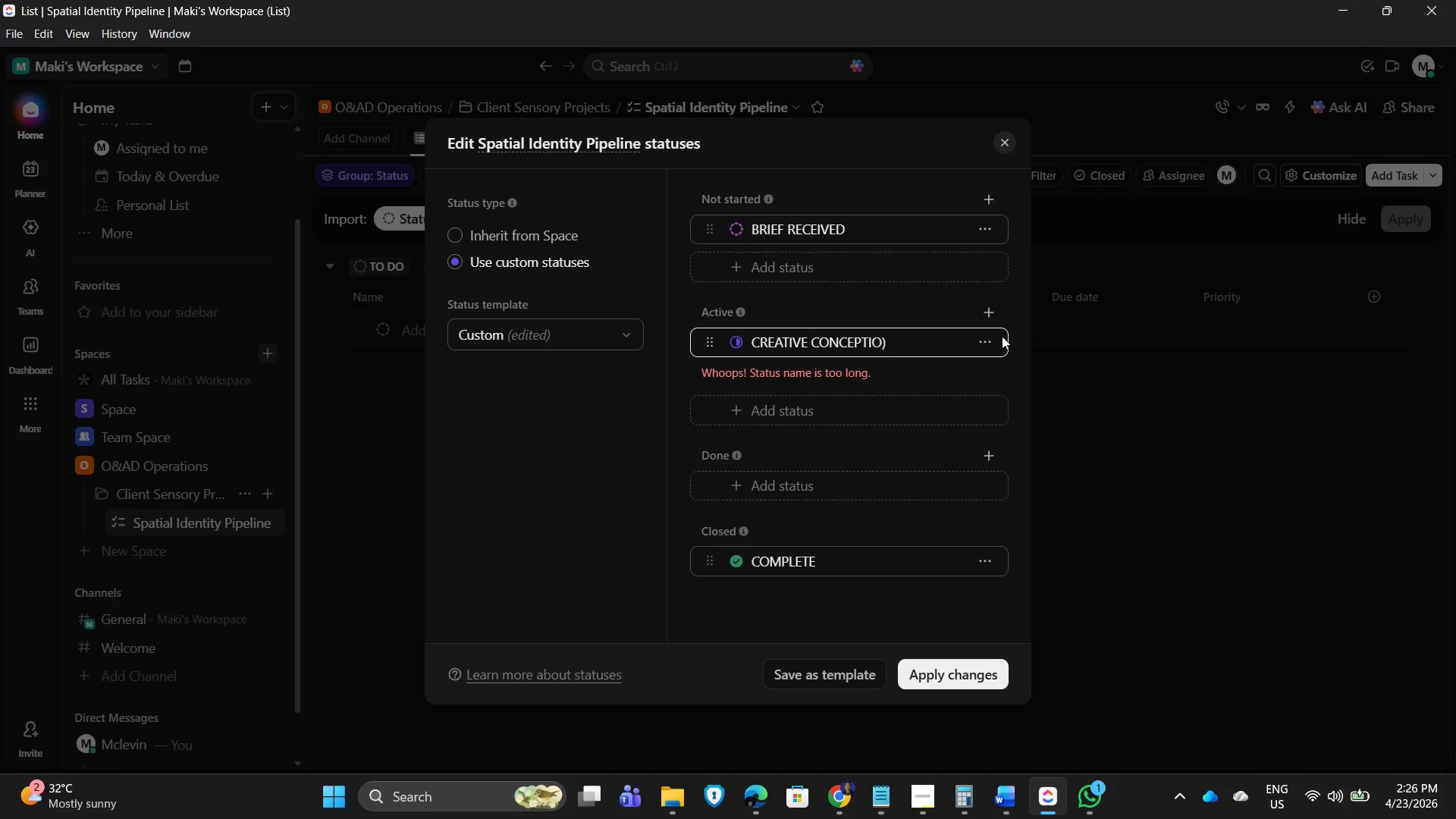 
key(Delete)
 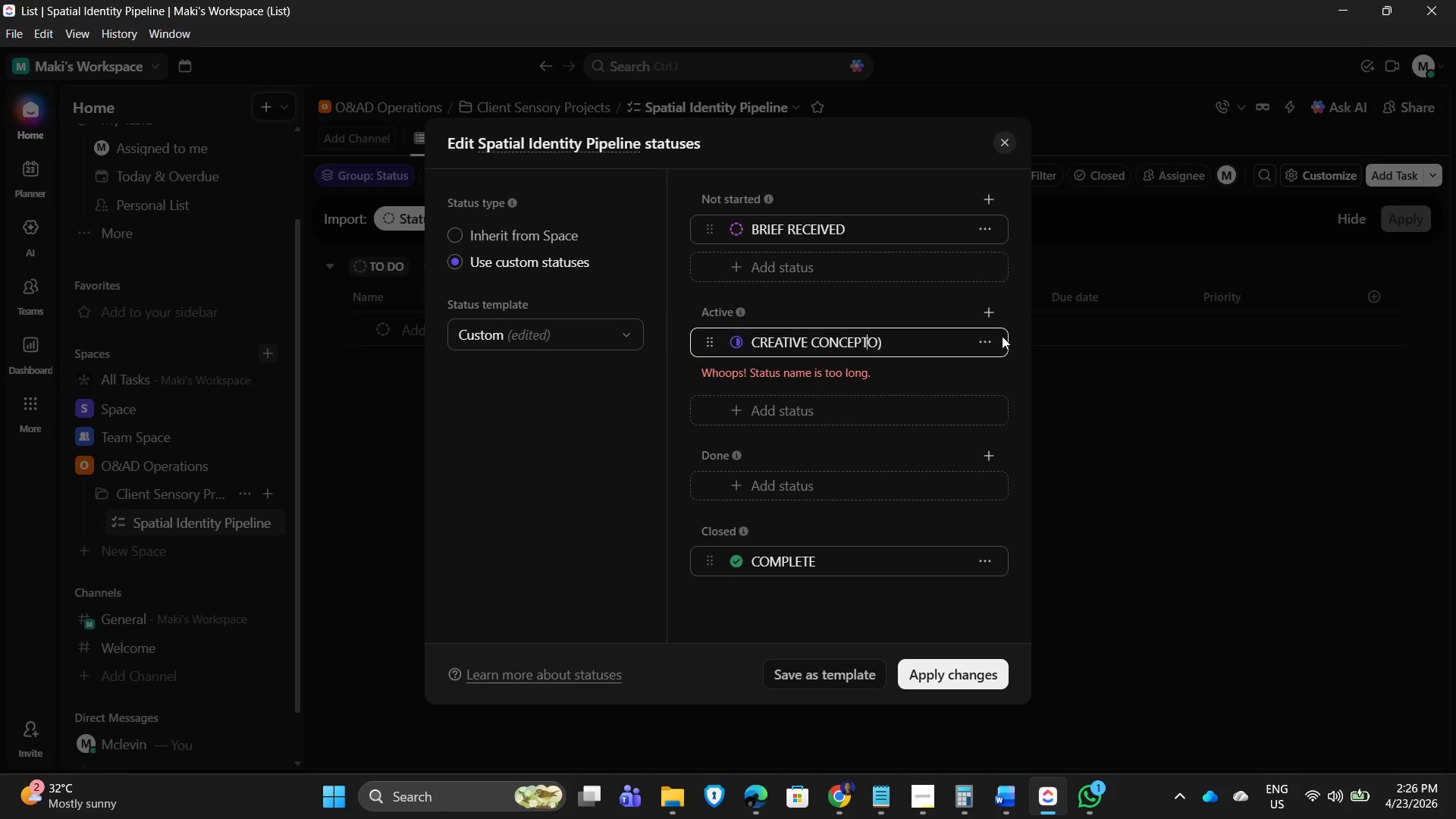 
key(Delete)
 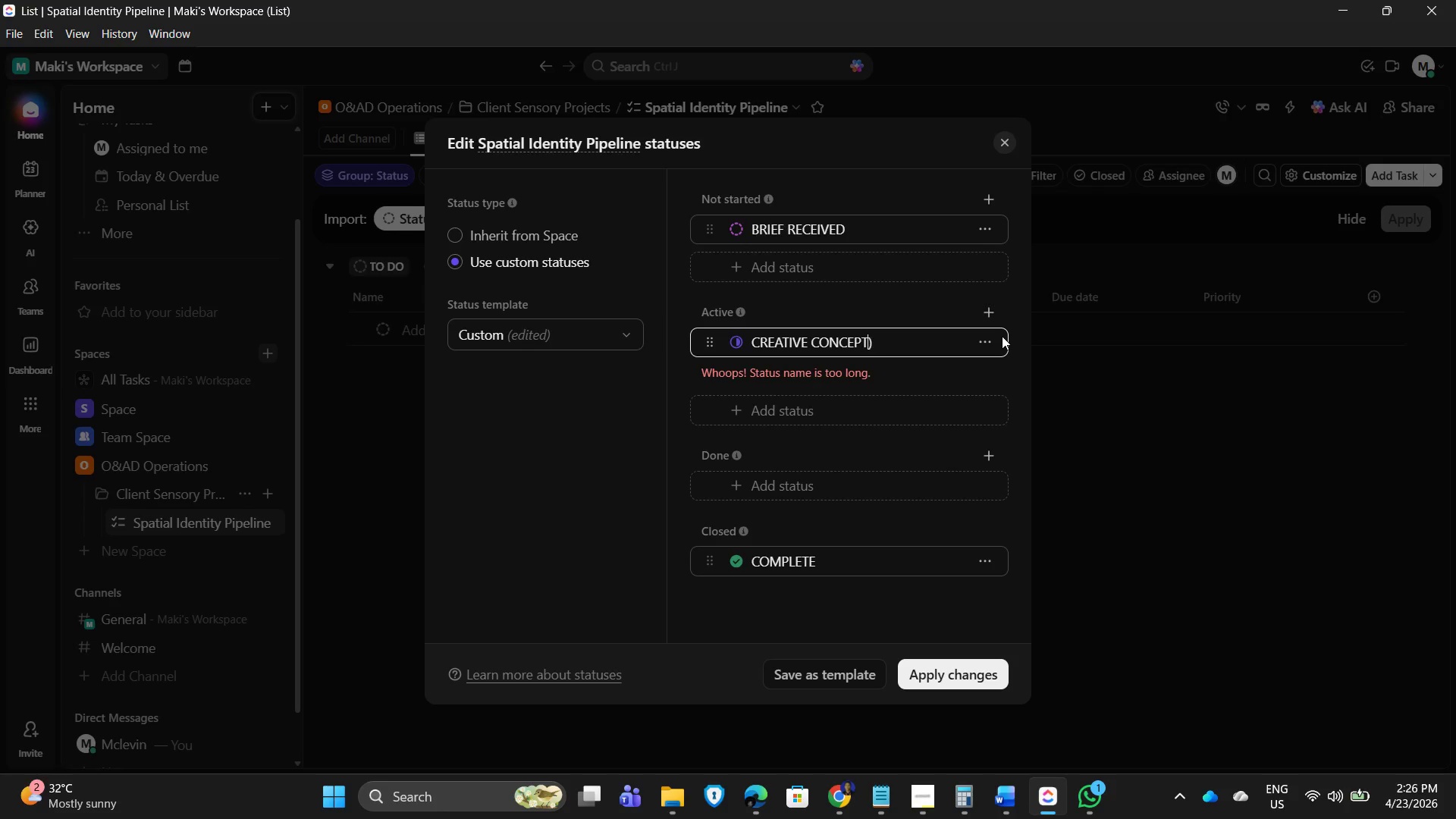 
key(Delete)
 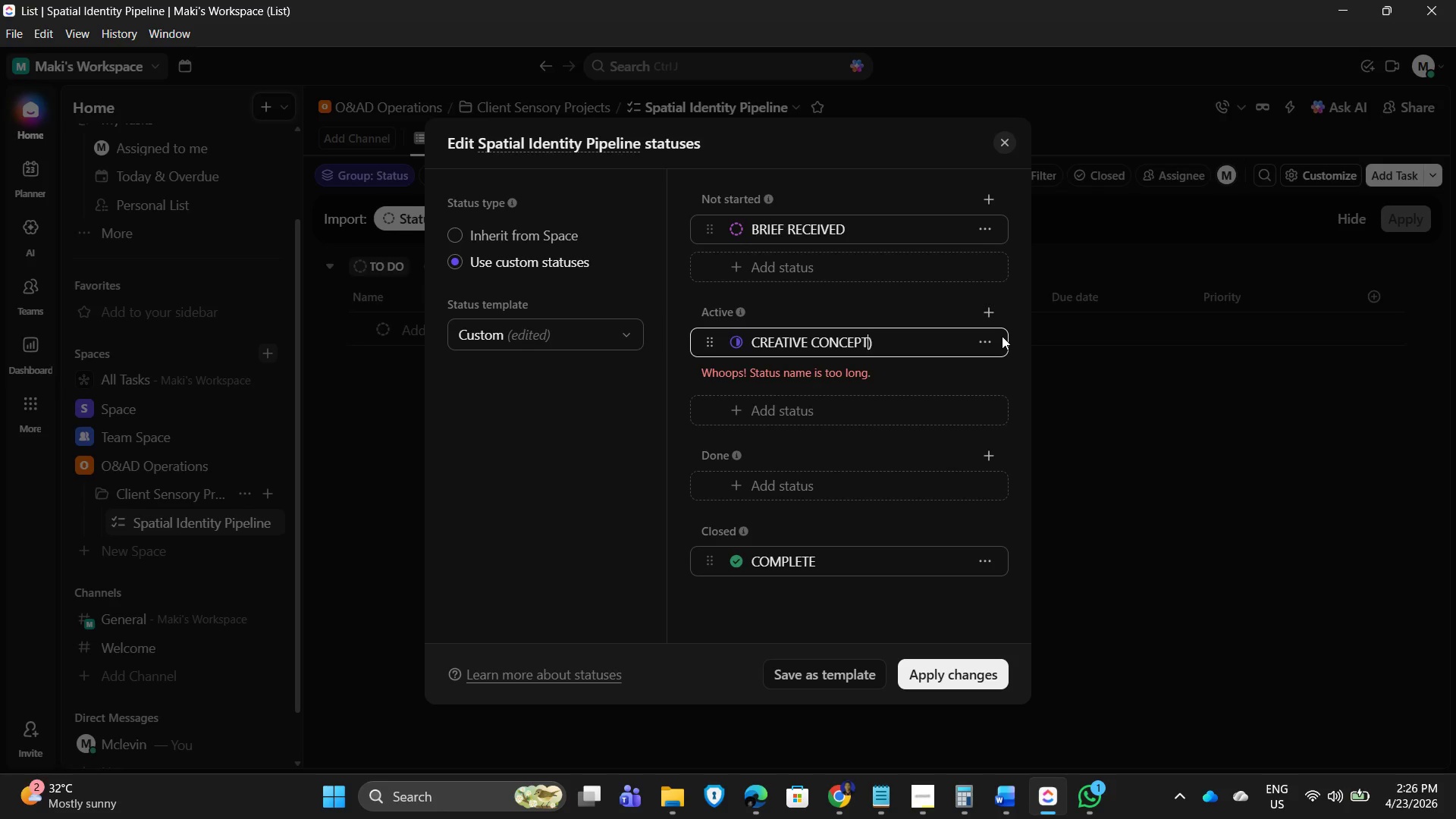 
key(Delete)
 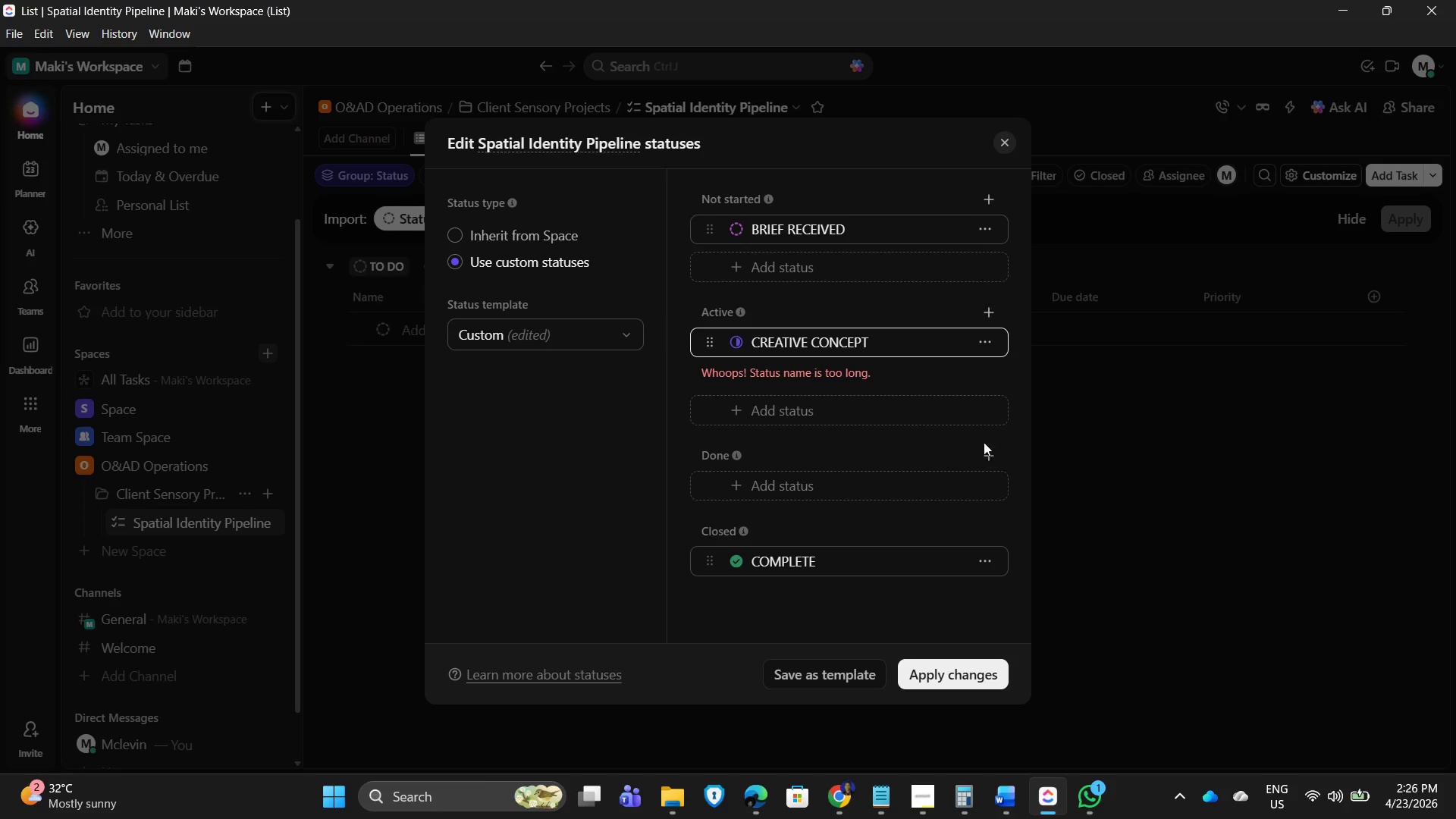 
key(Enter)
 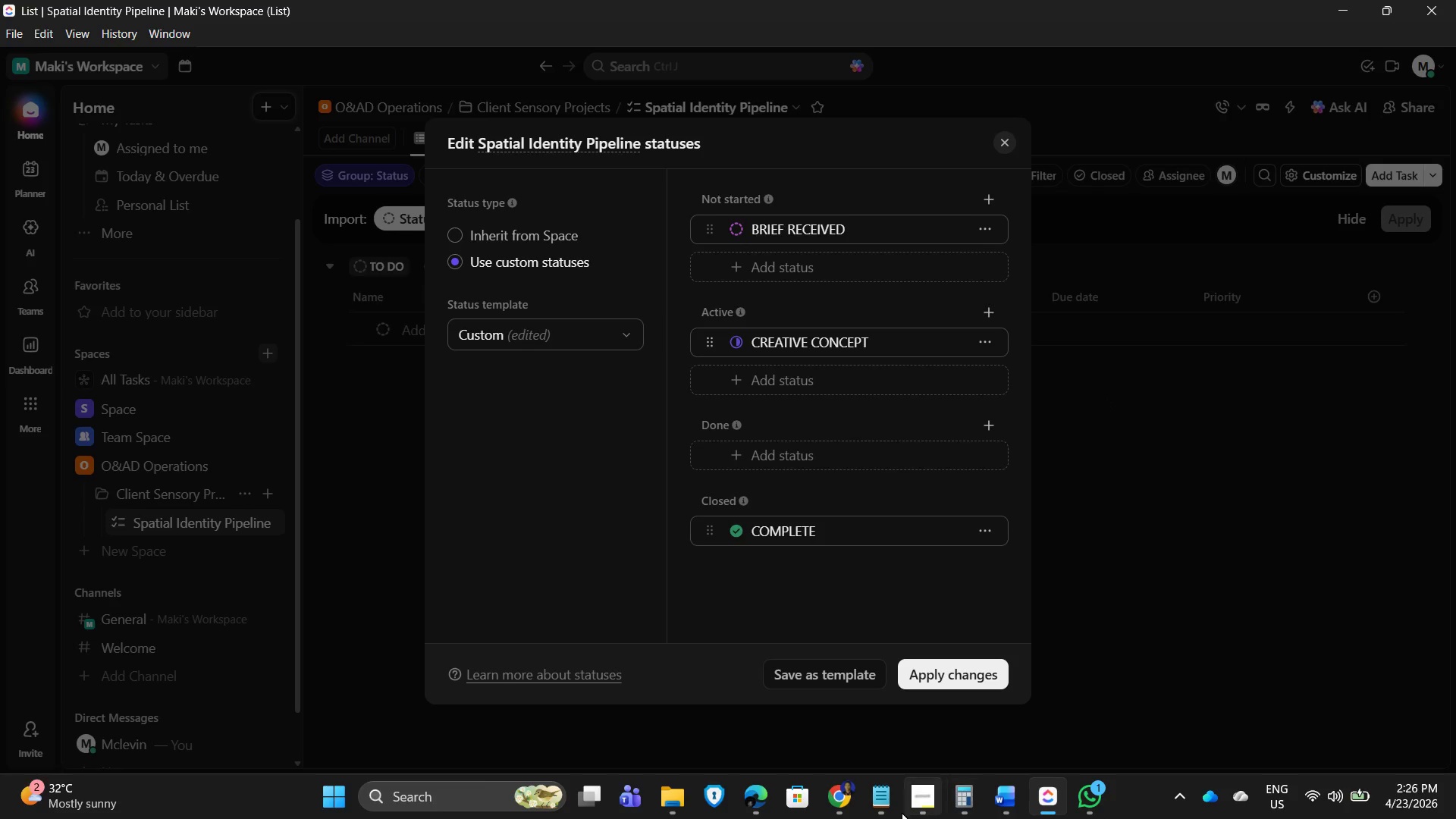 
left_click([927, 799])